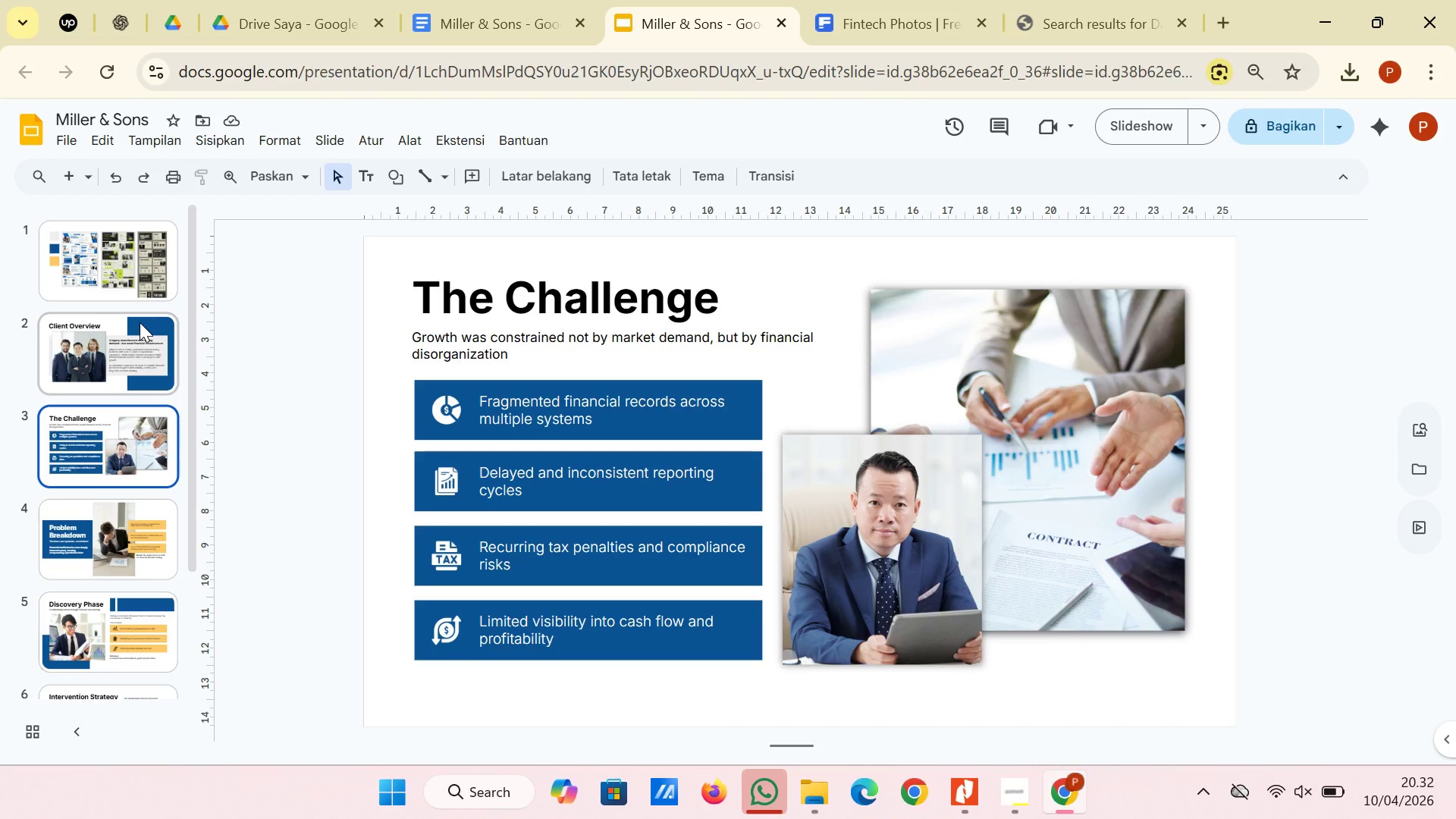 
wait(7.11)
 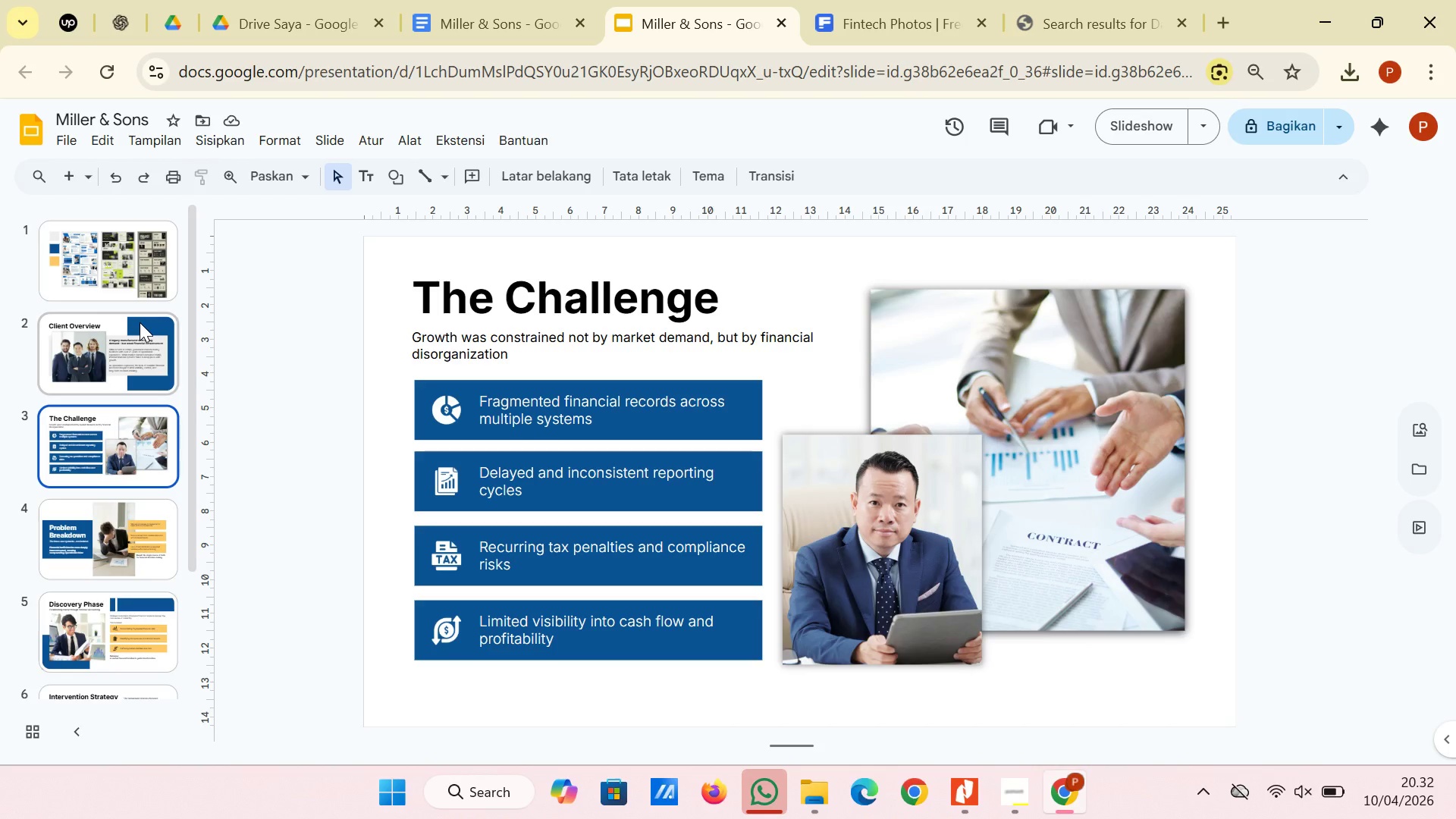 
key(ArrowDown)
 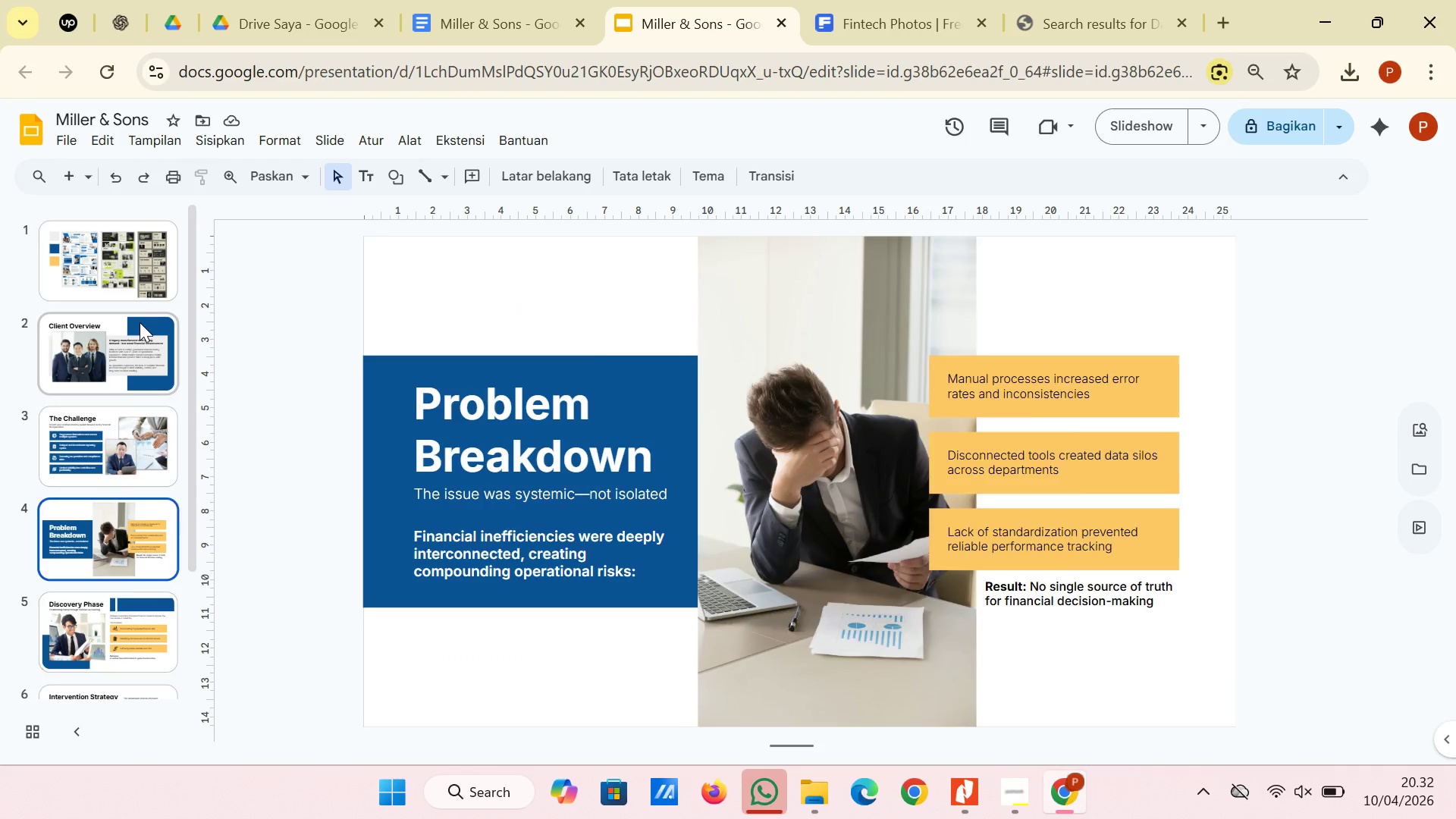 
key(ArrowDown)
 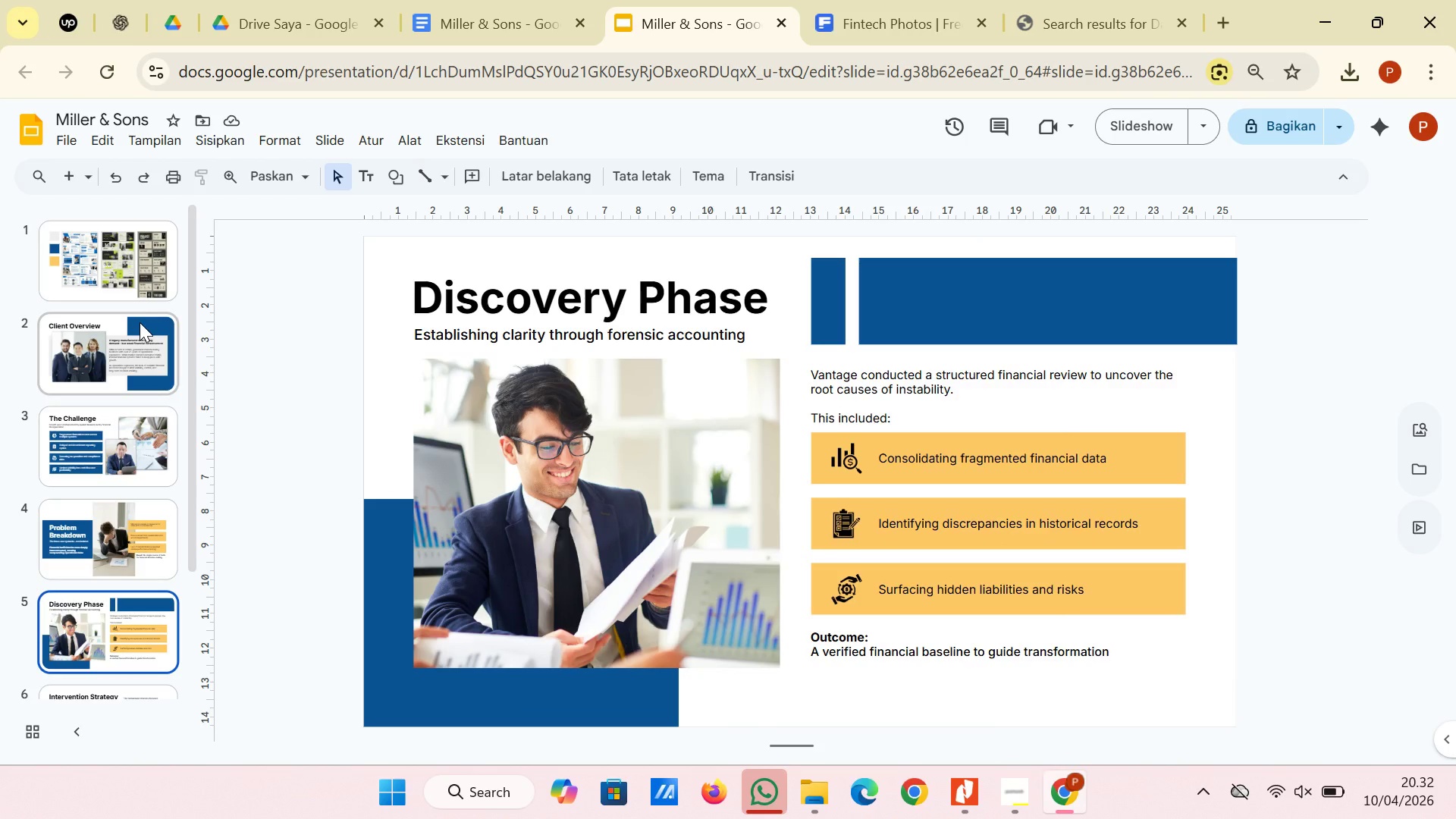 
wait(5.51)
 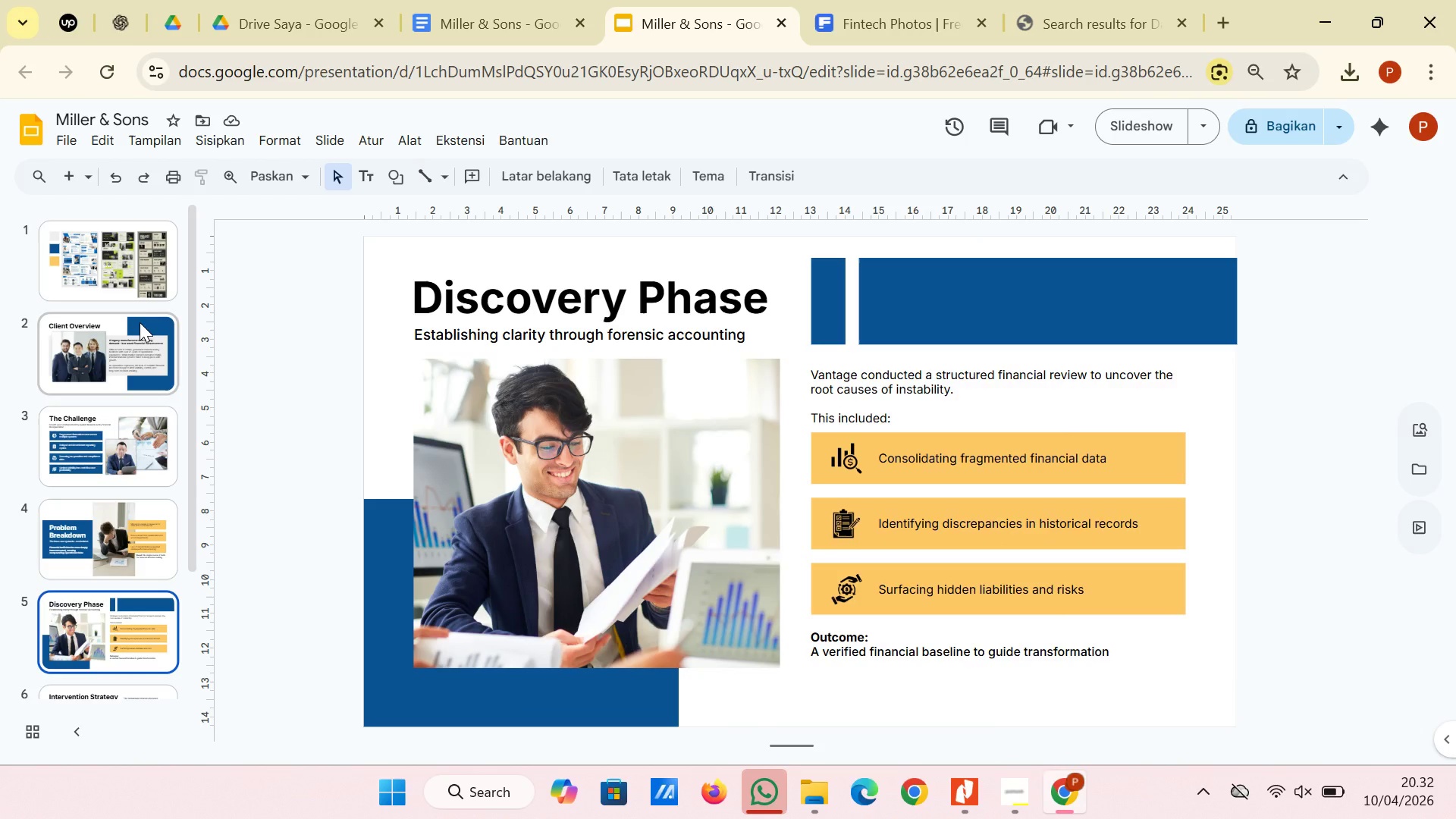 
key(ArrowDown)
 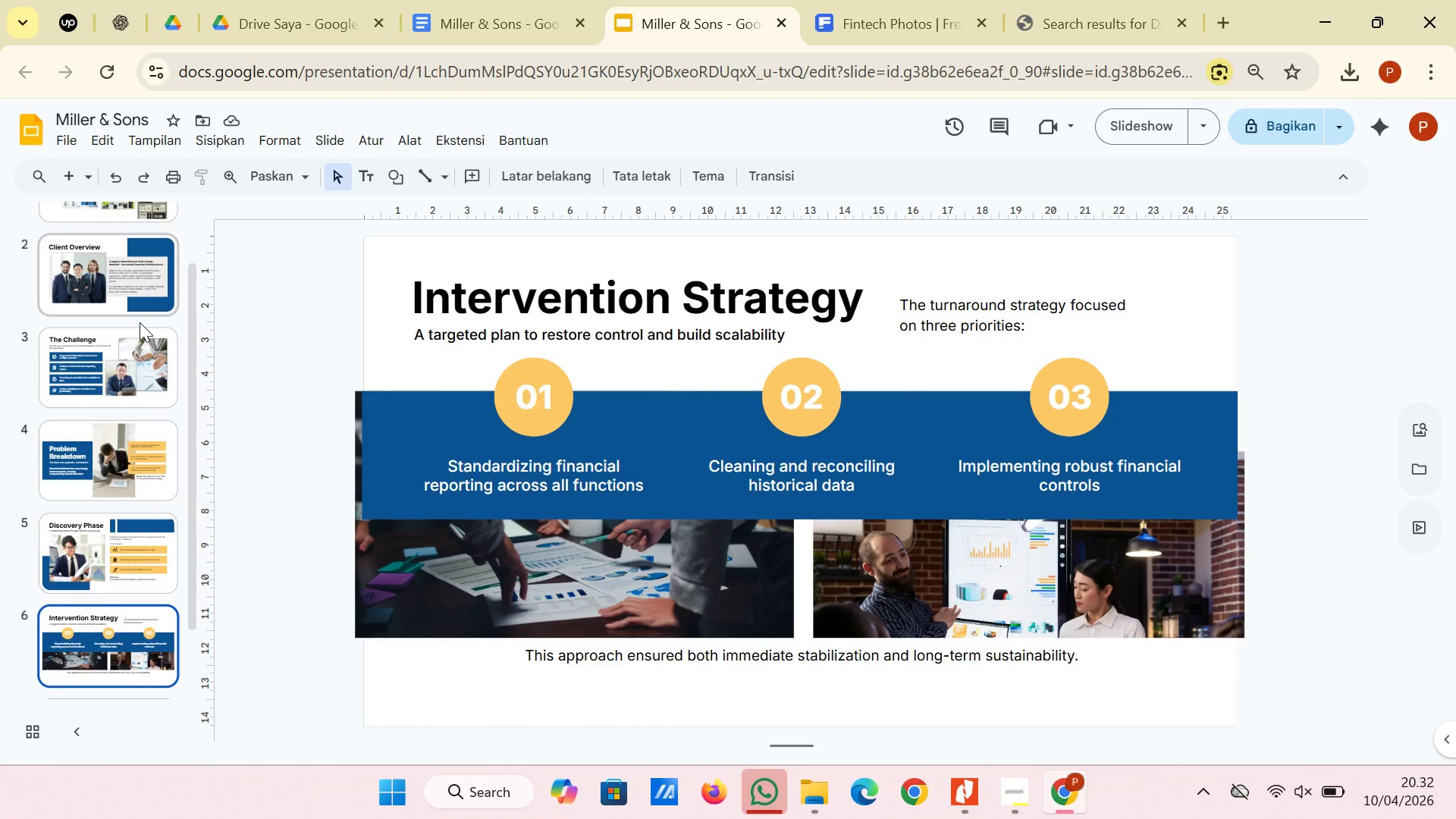 
hold_key(key=0, duration=0.38)
 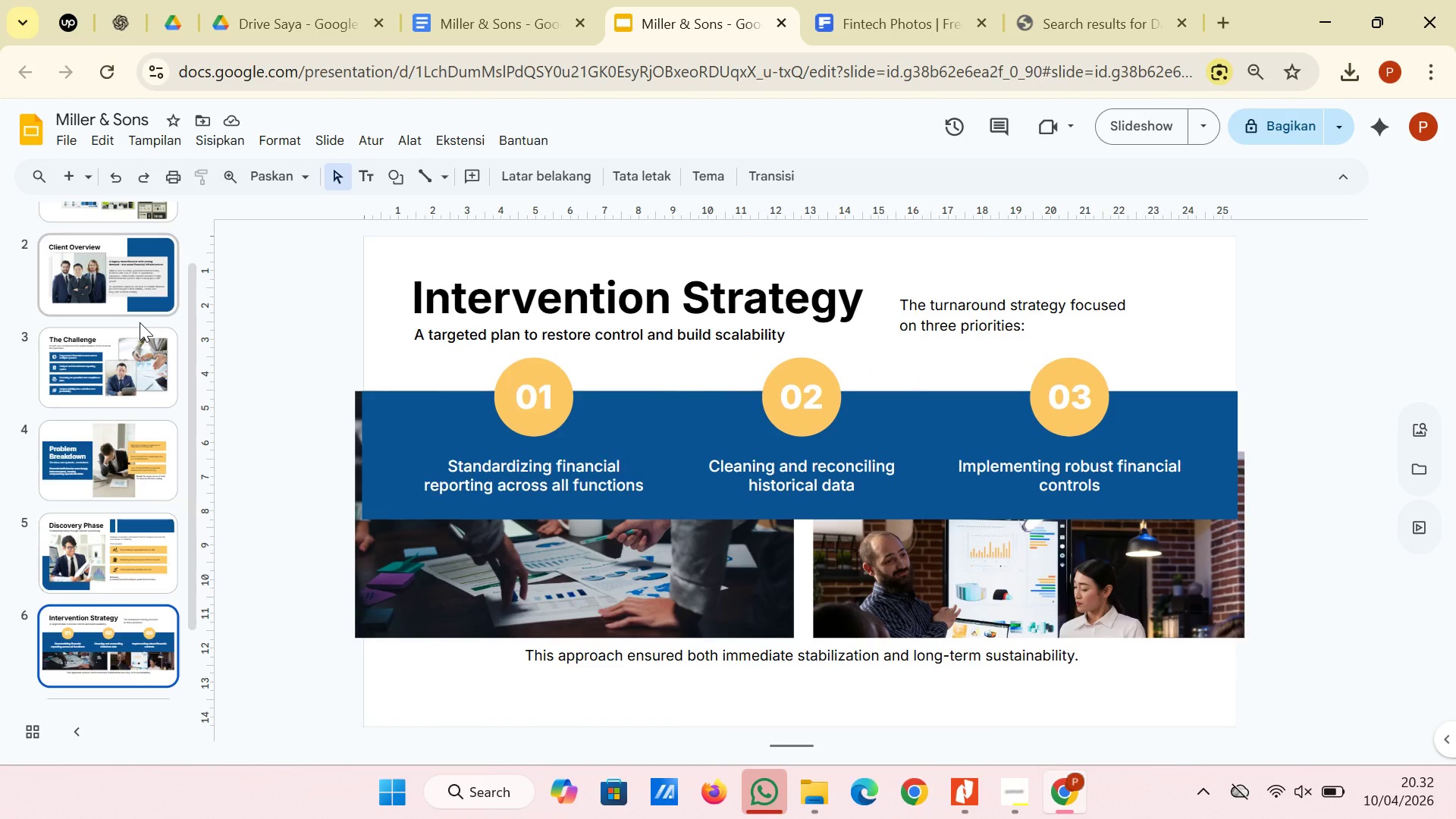 
key(ArrowDown)
 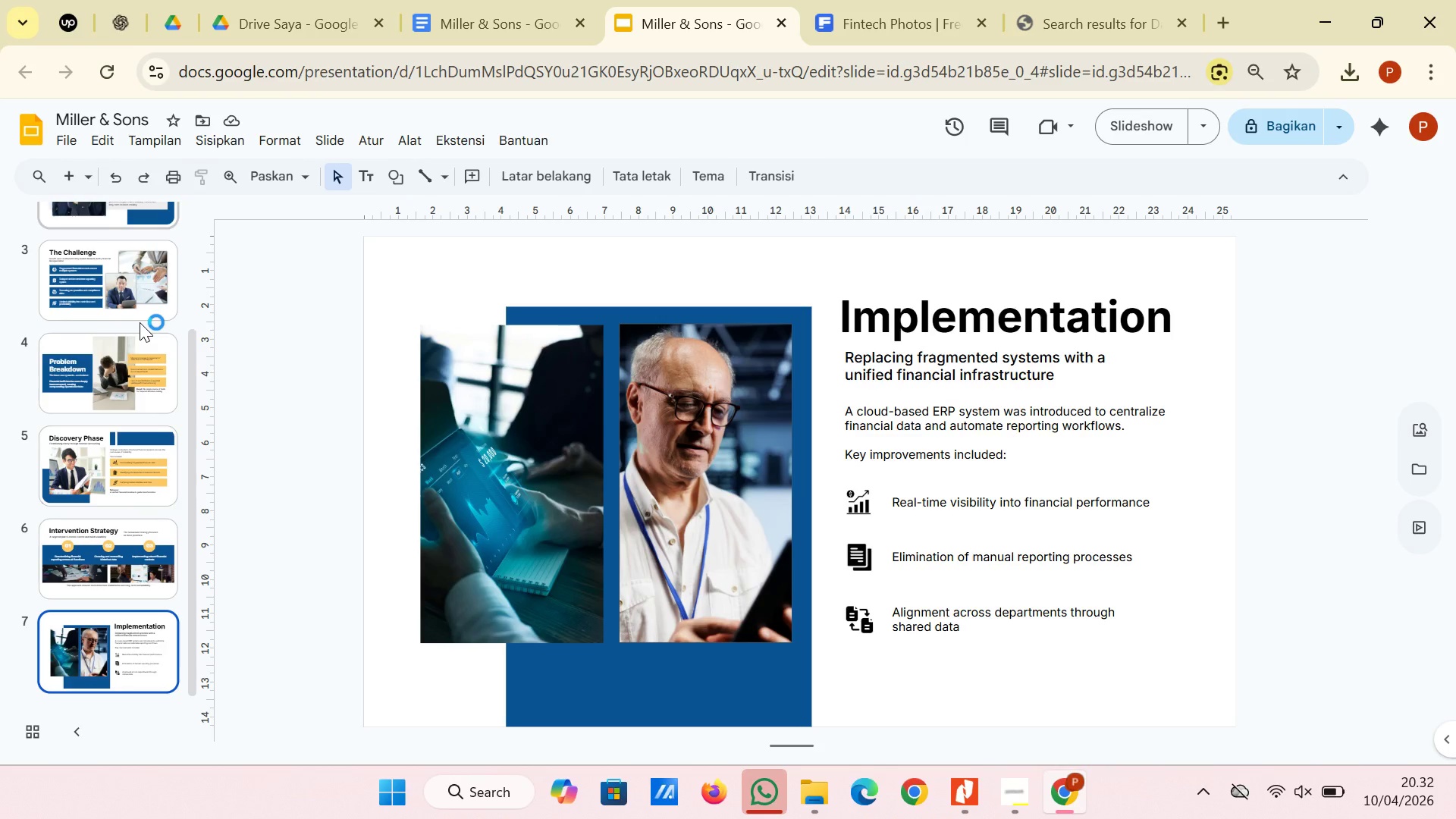 
wait(9.64)
 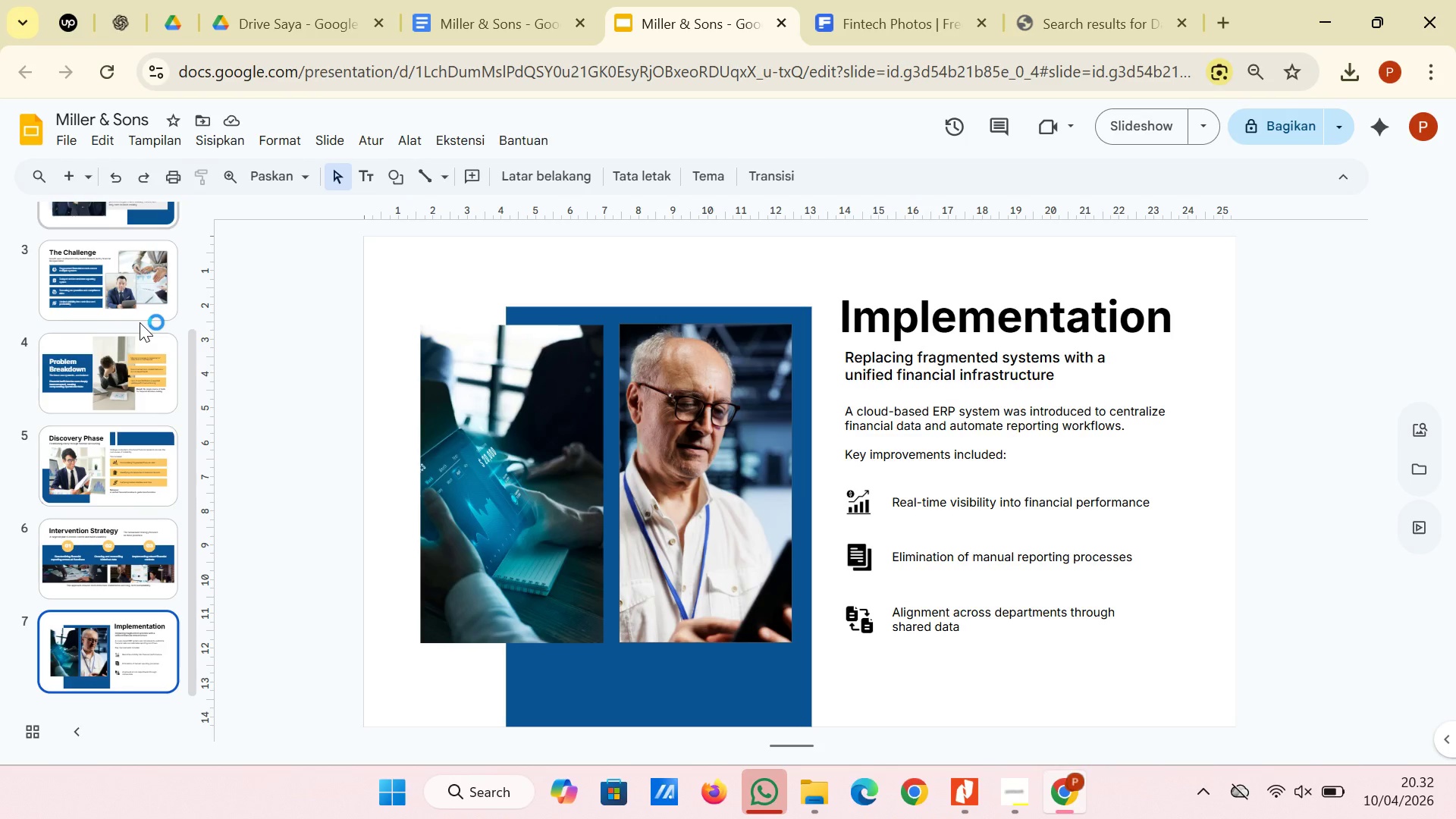 
key(ArrowDown)
 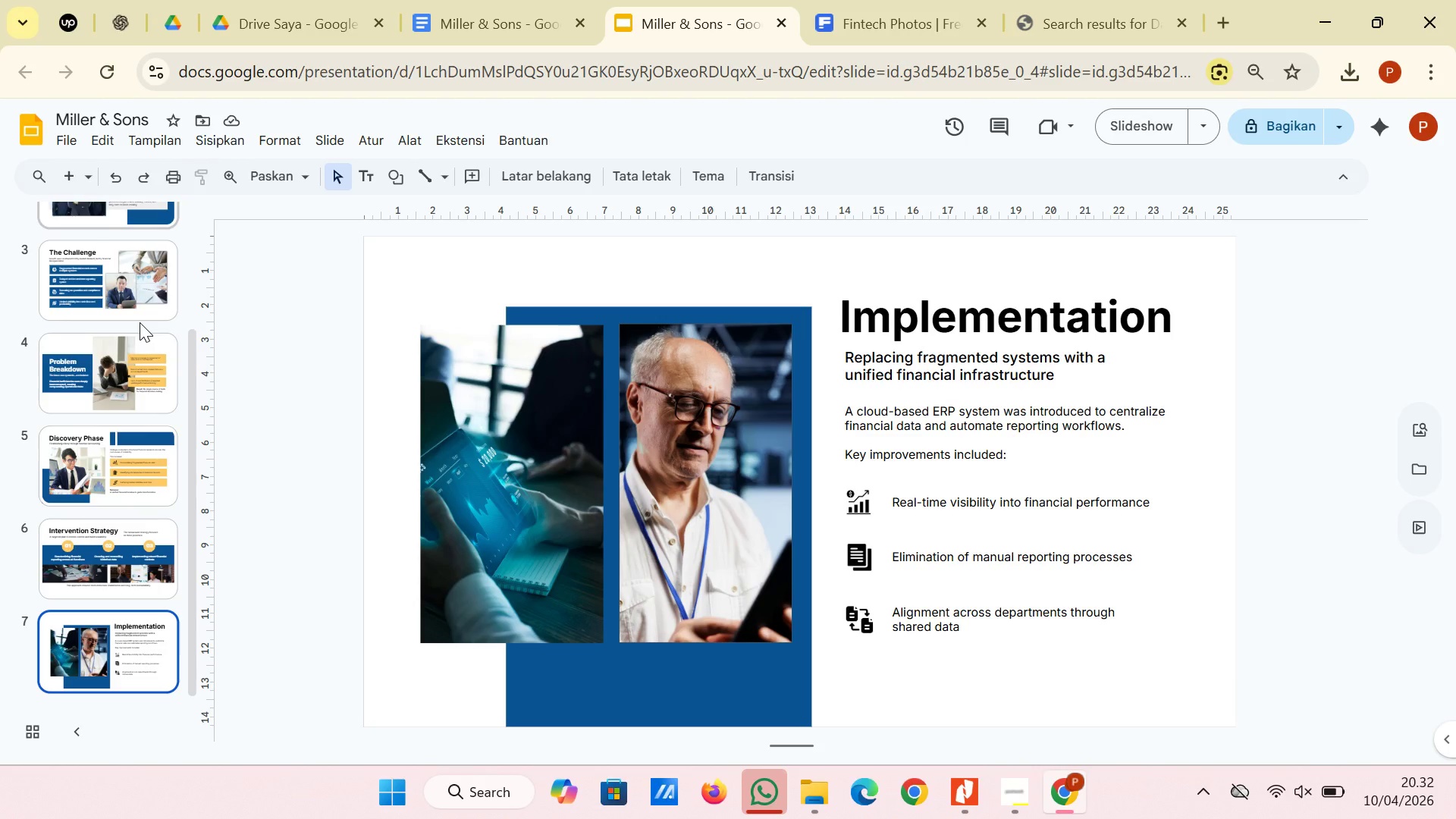 
key(ArrowUp)
 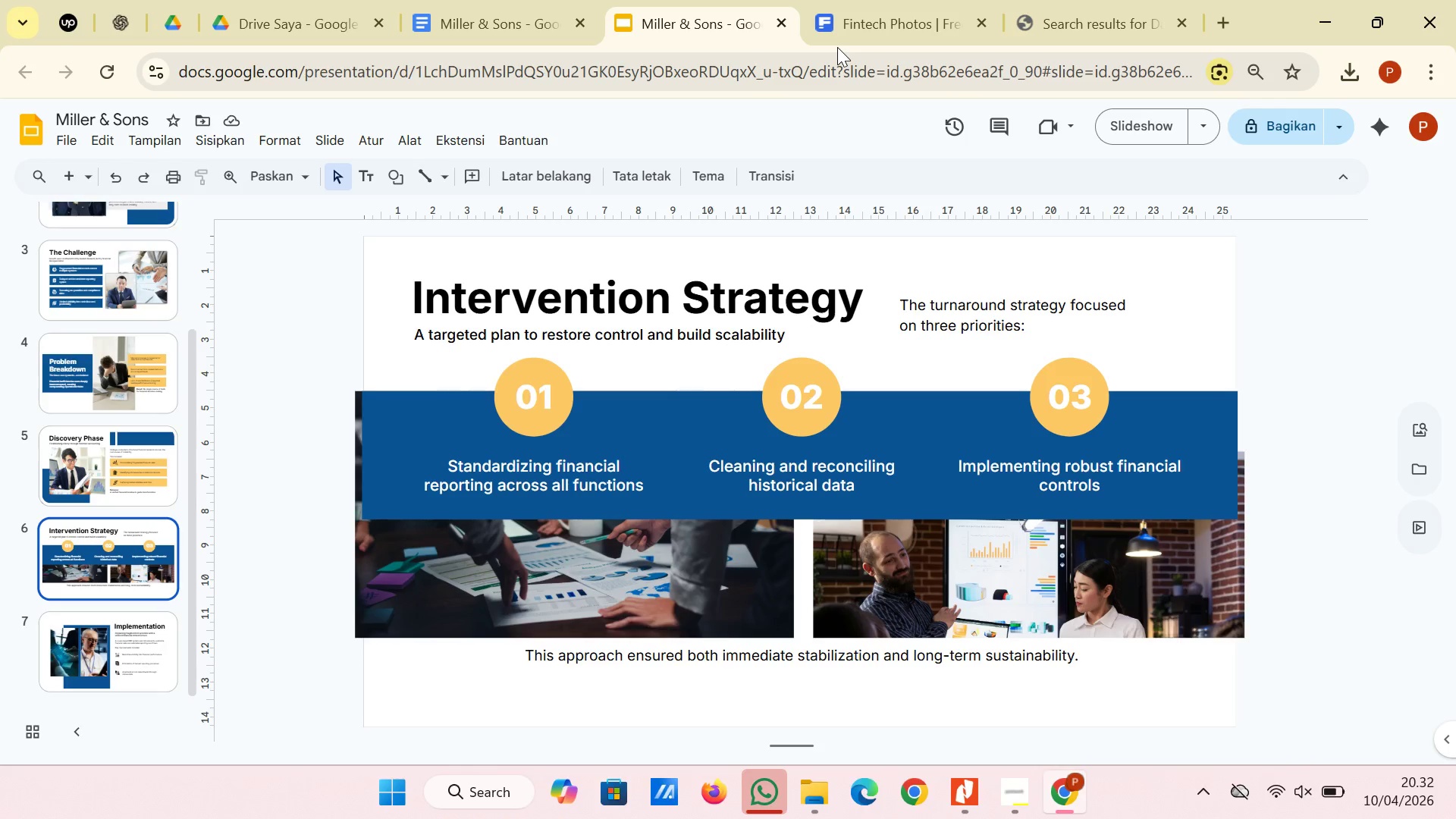 
wait(7.3)
 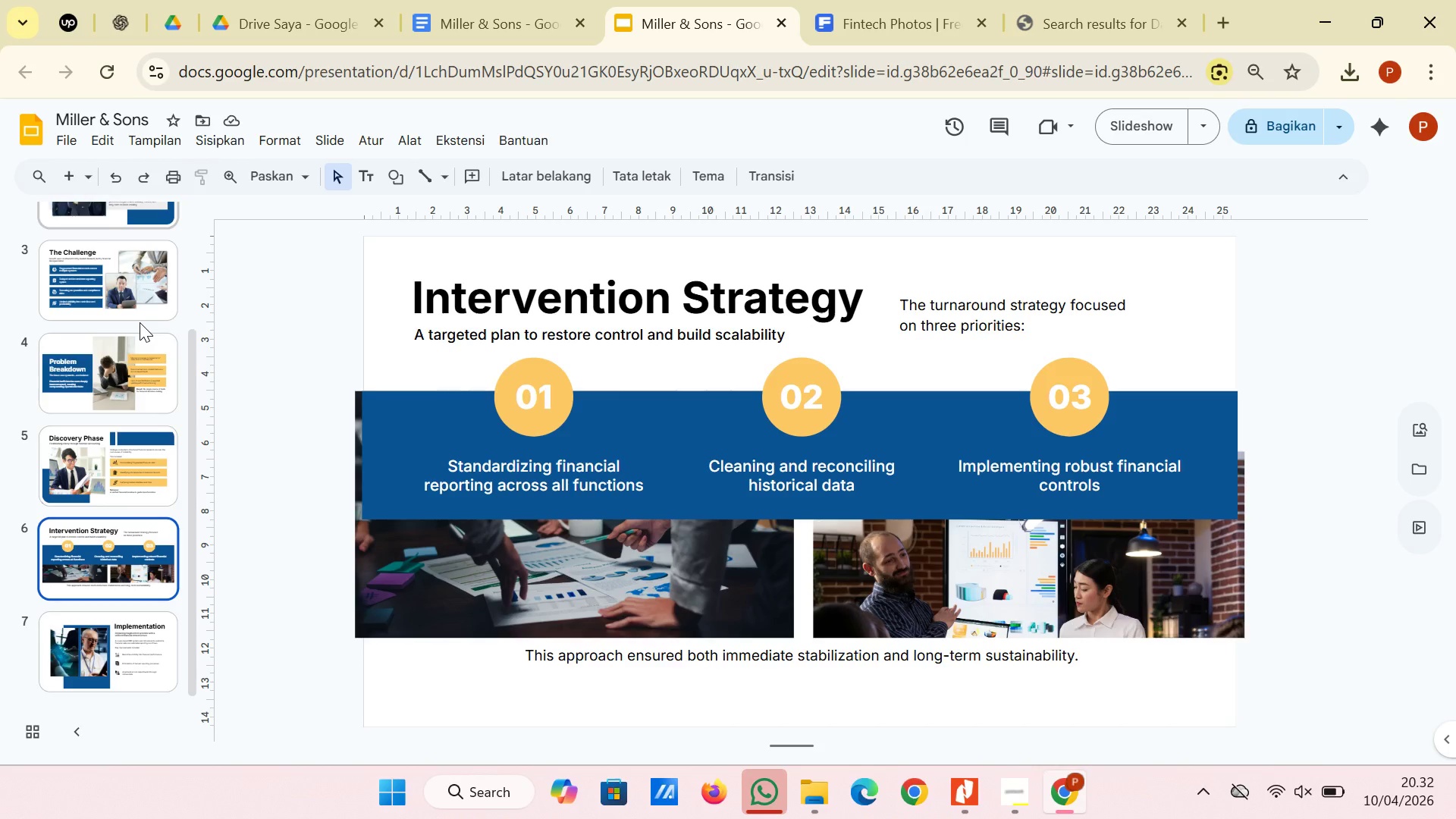 
left_click([850, 36])
 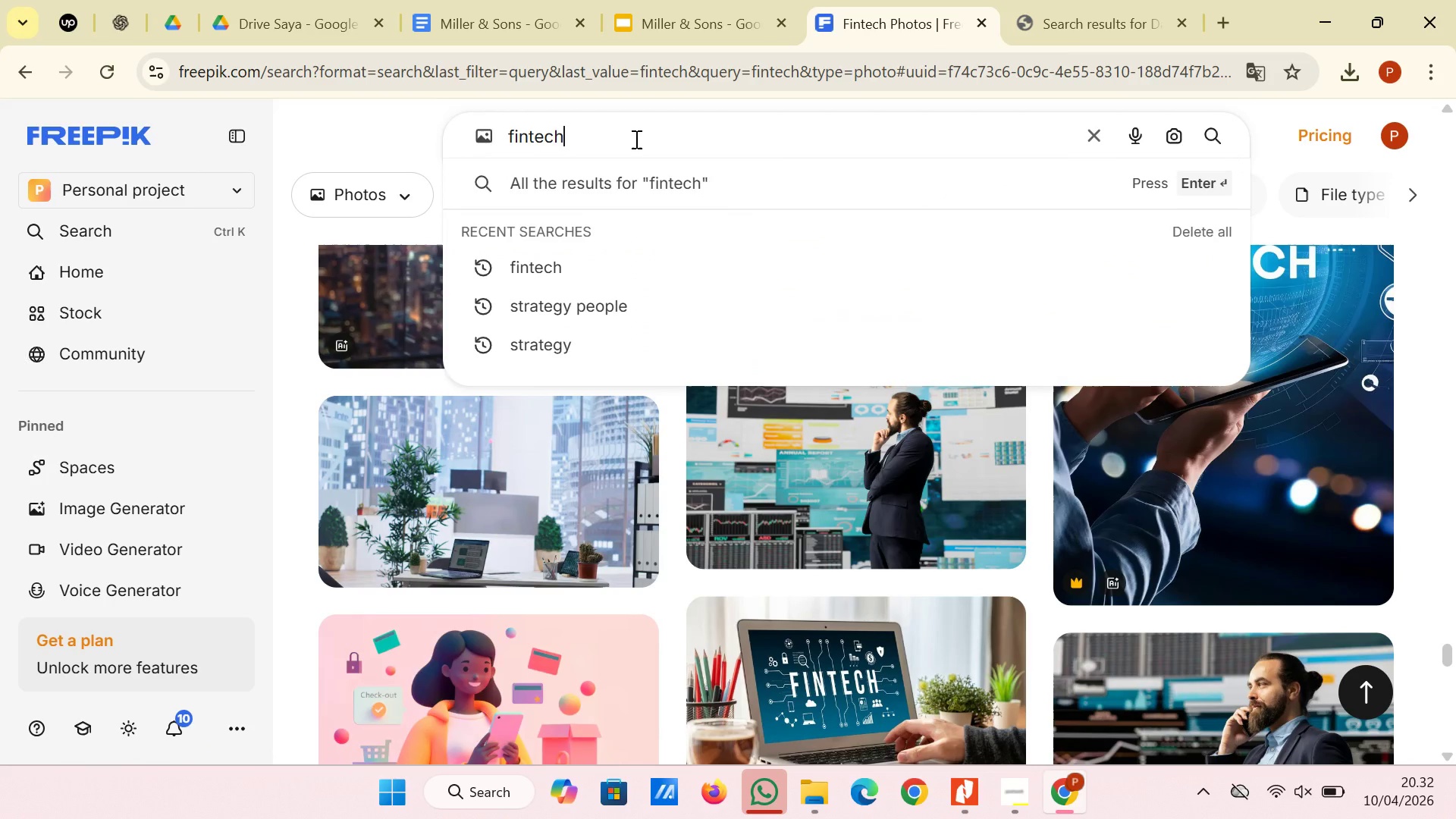 
key(Space)
 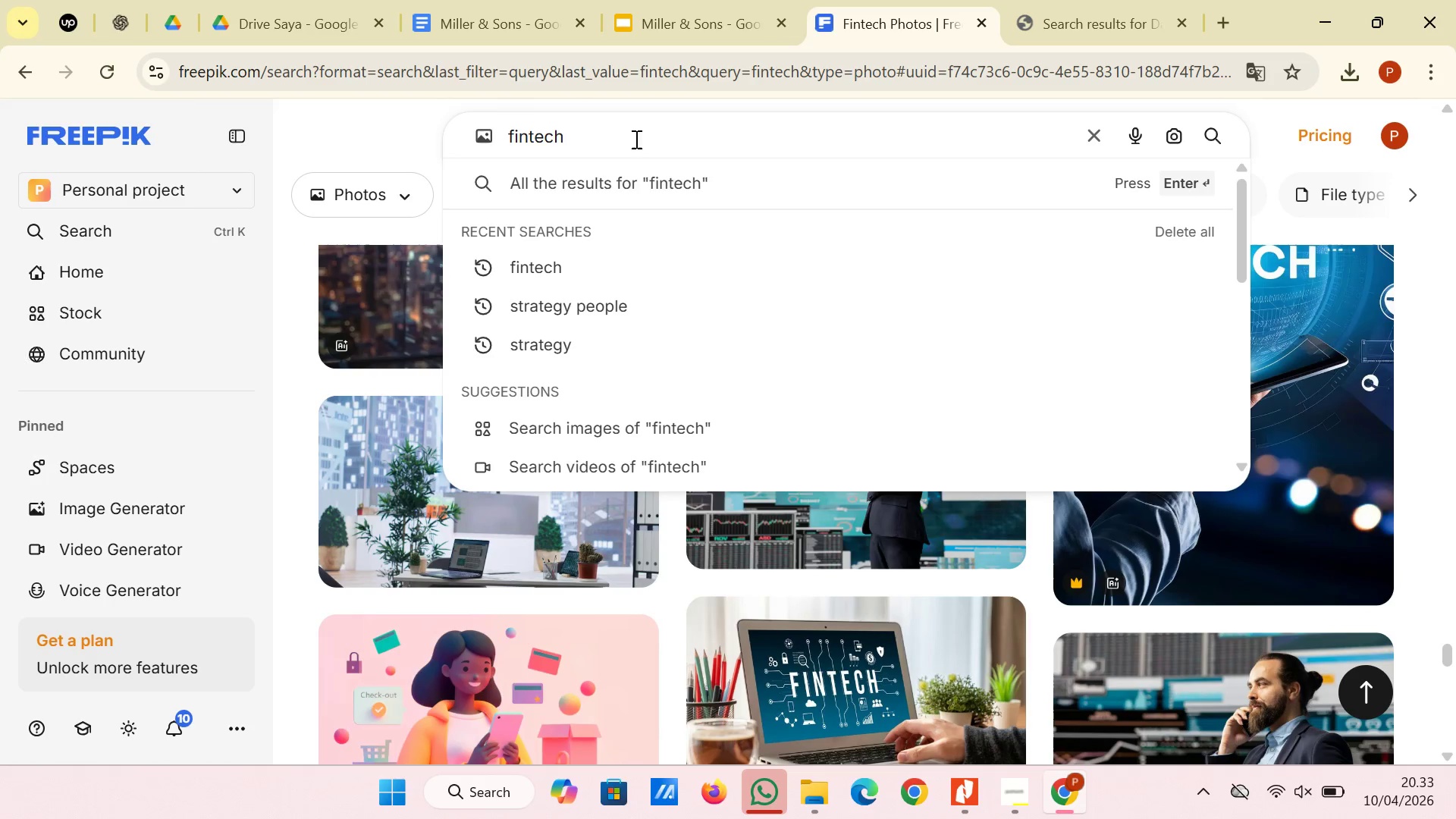 
wait(14.08)
 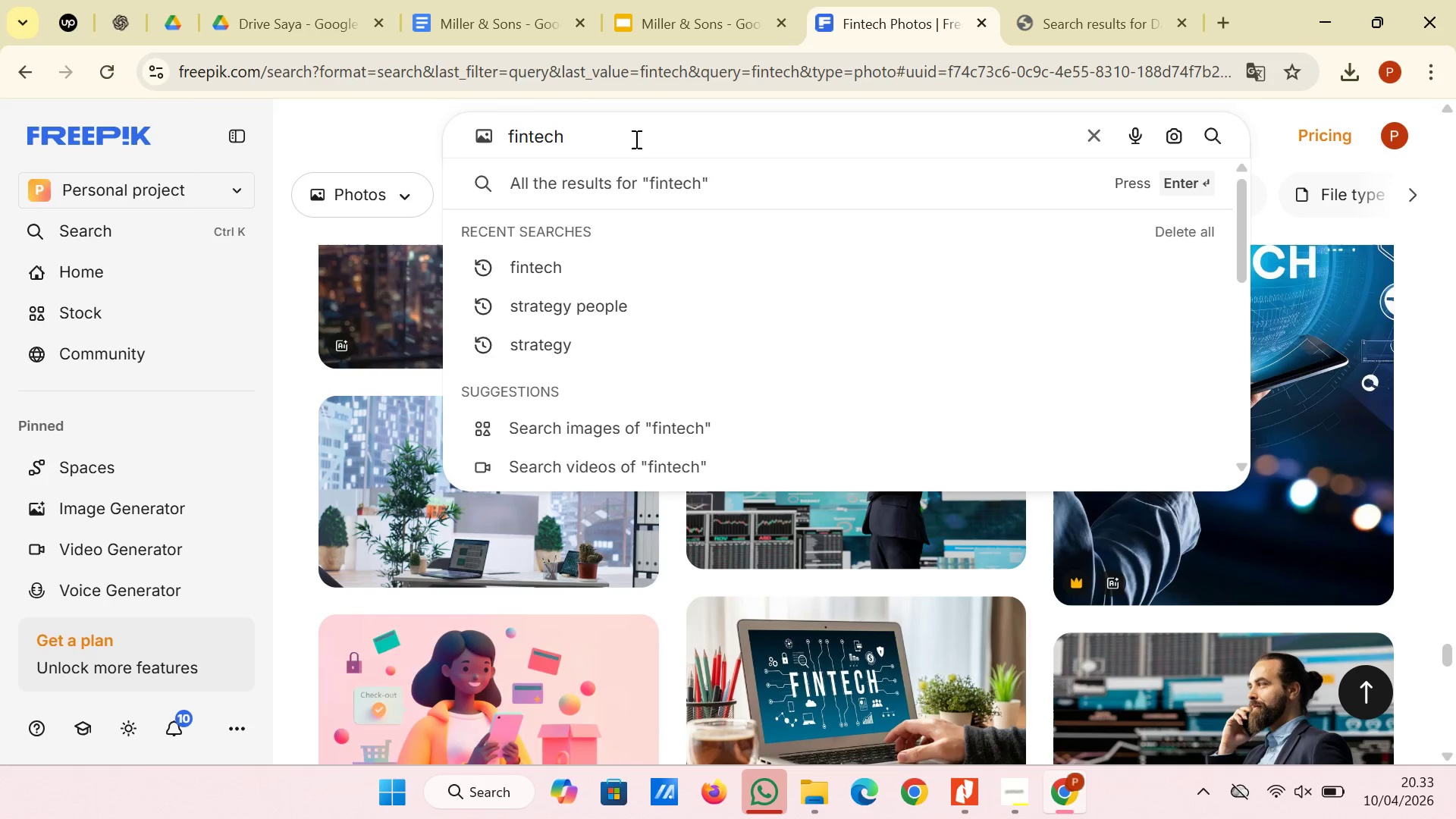 
scroll: coordinate [1282, 579], scroll_direction: down, amount: 5.0
 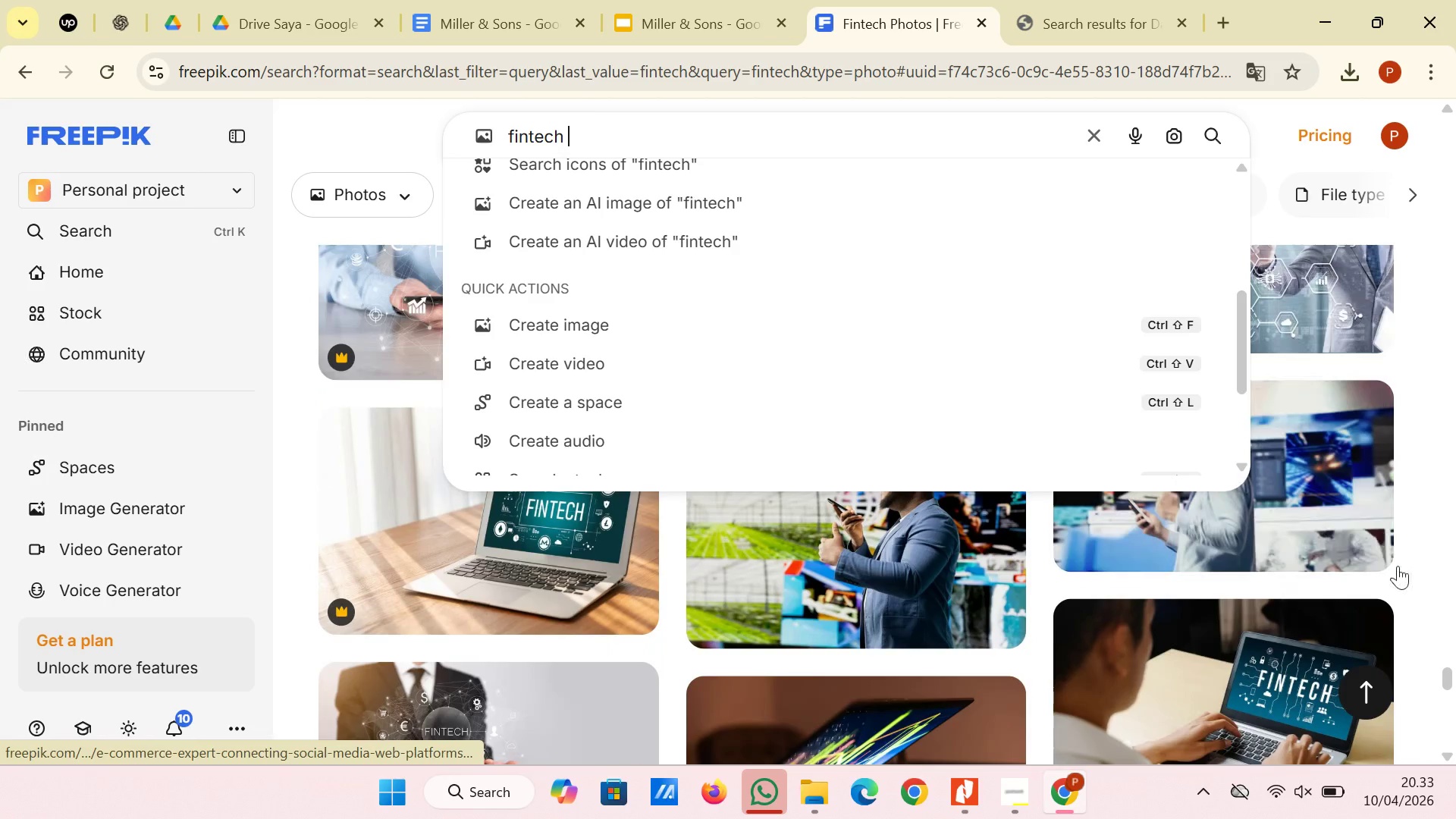 
left_click([1451, 563])
 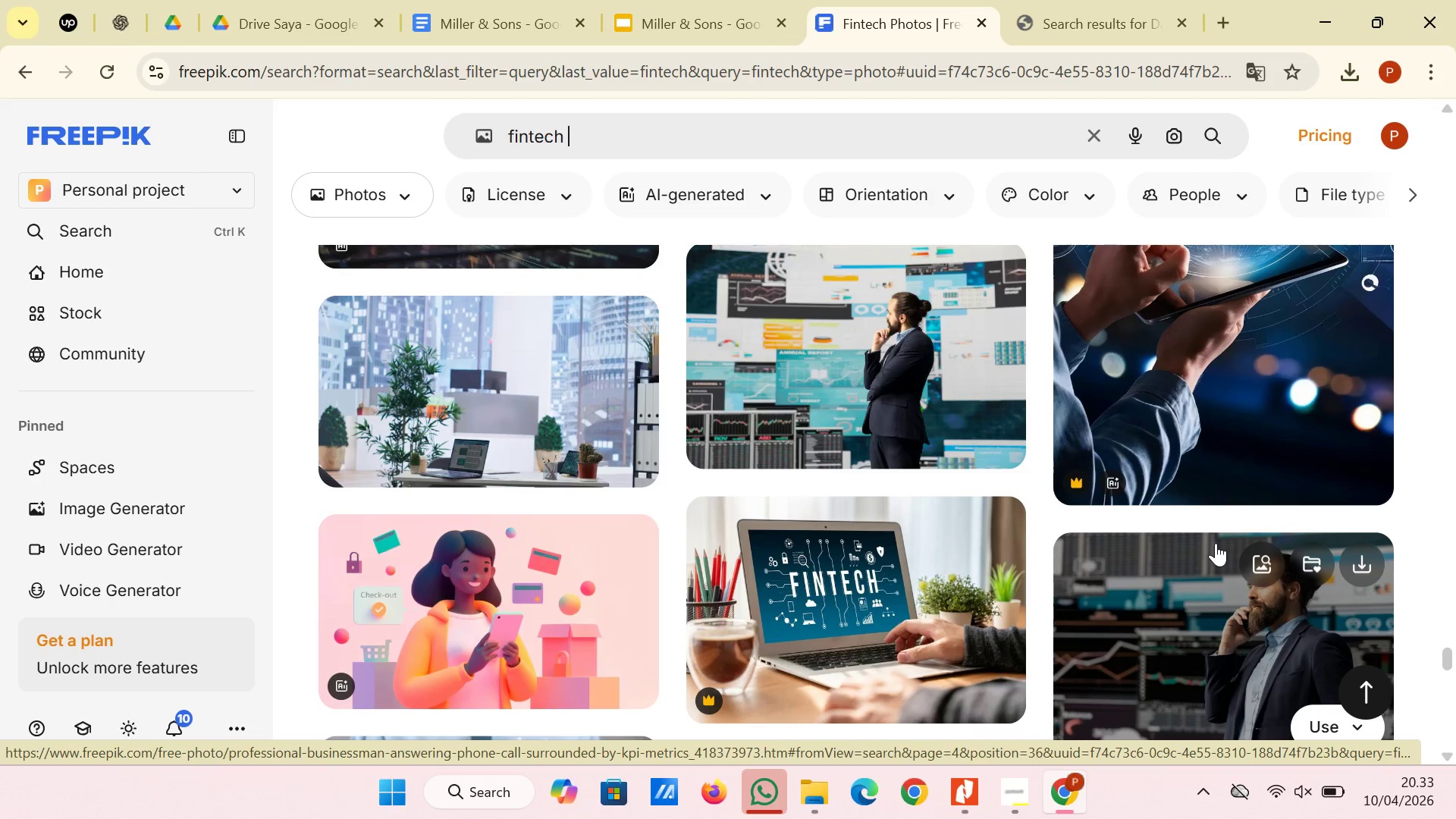 
wait(16.48)
 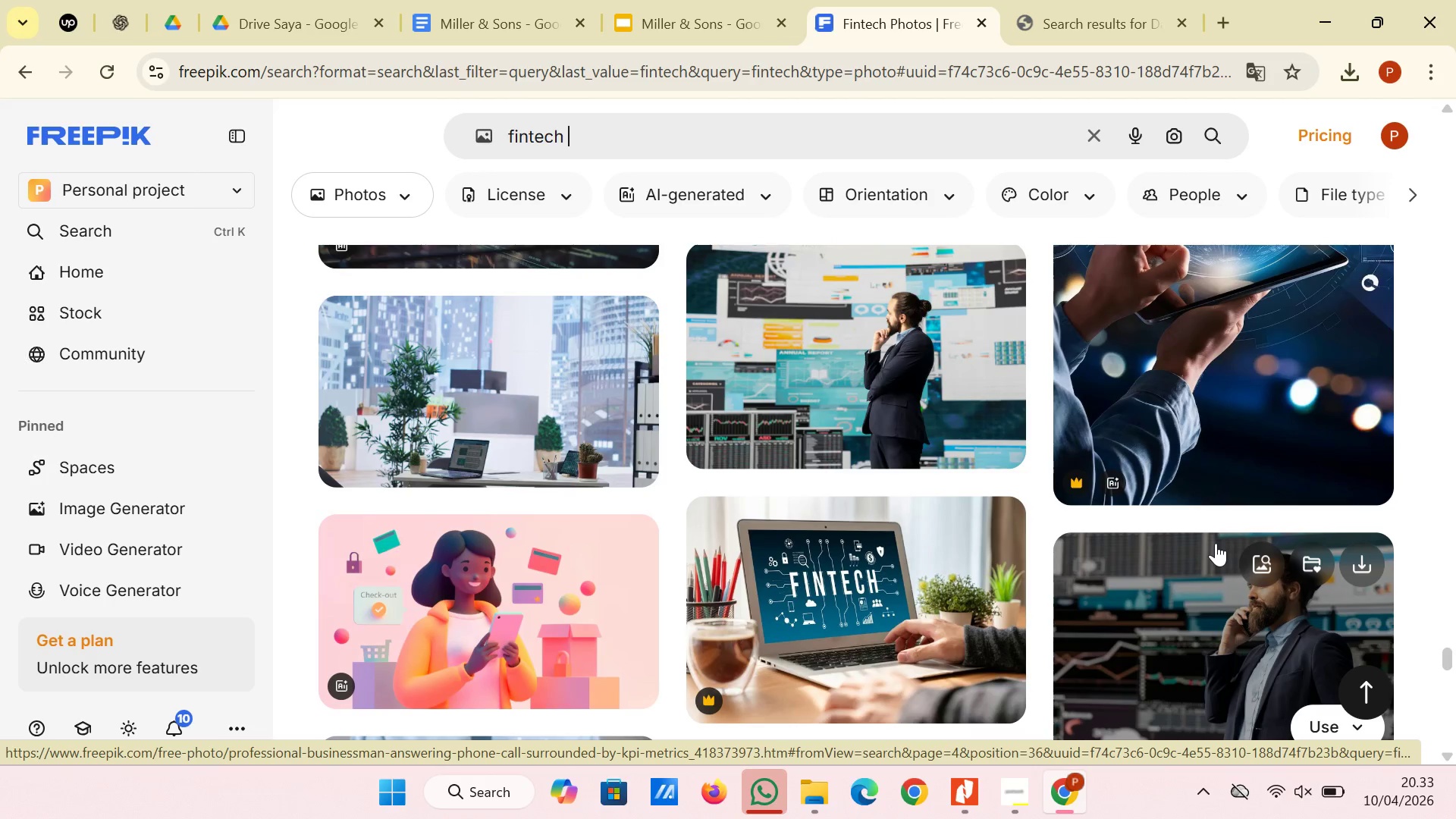 
type(business)
 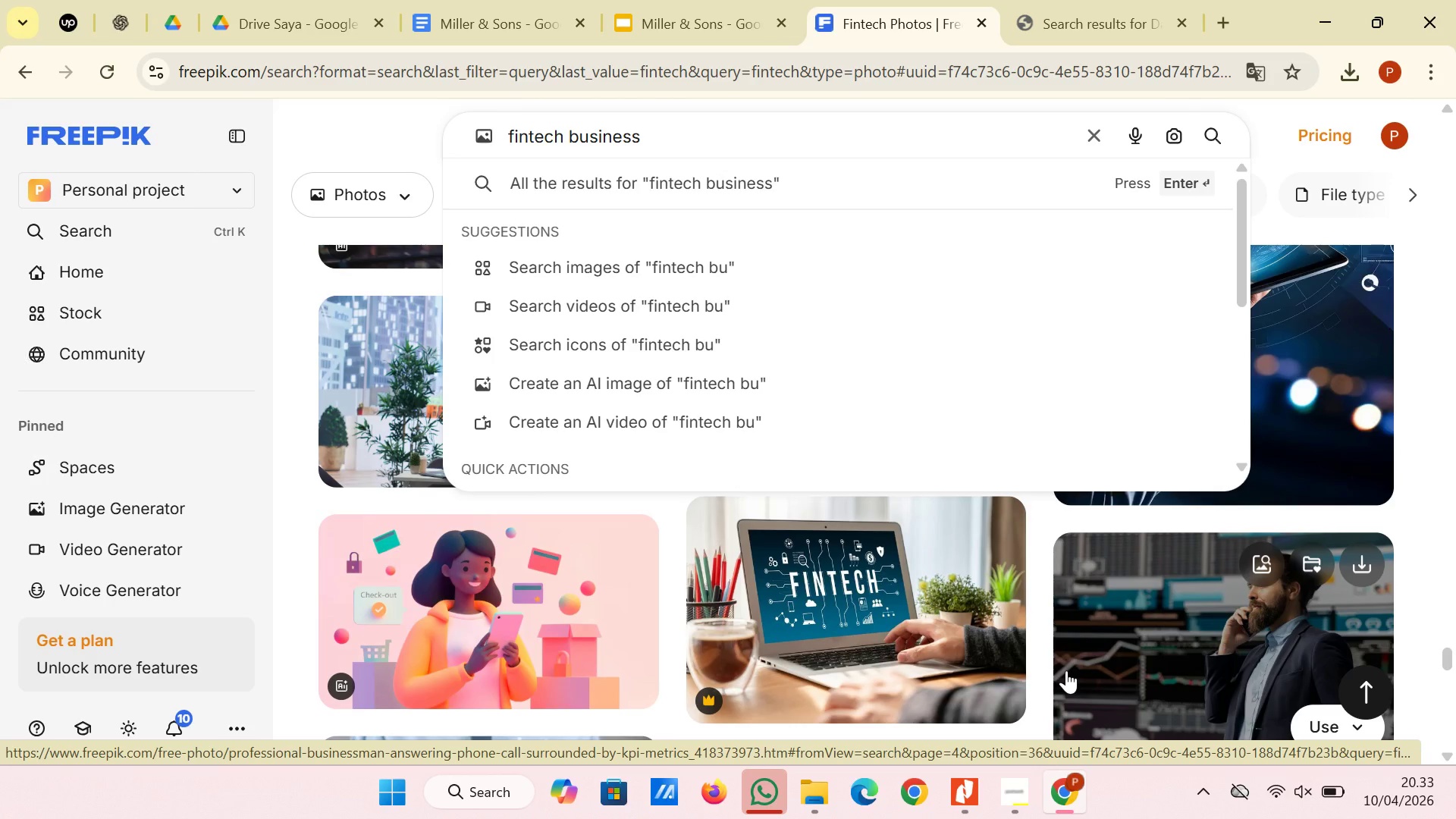 
key(Enter)
 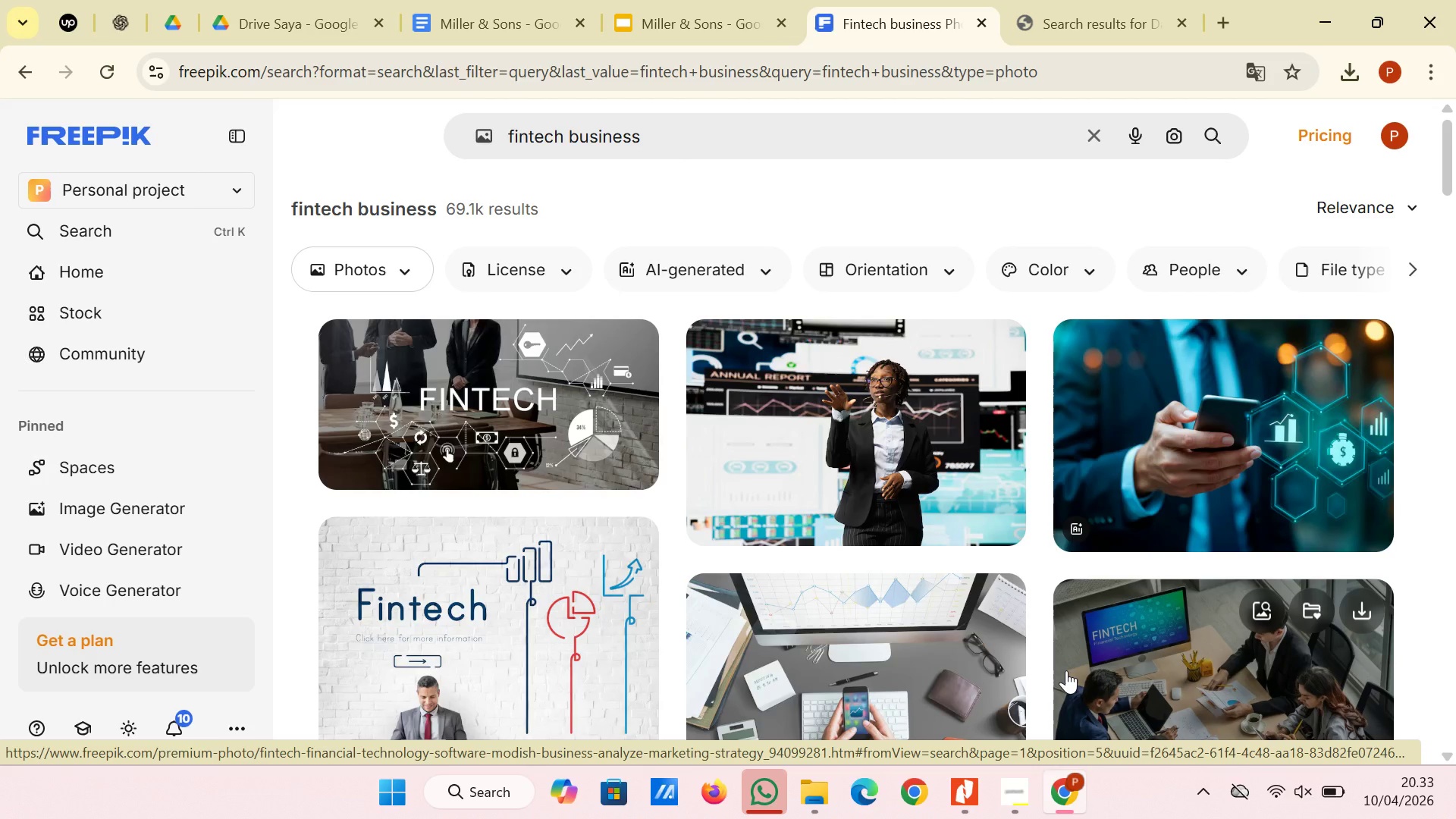 
wait(13.22)
 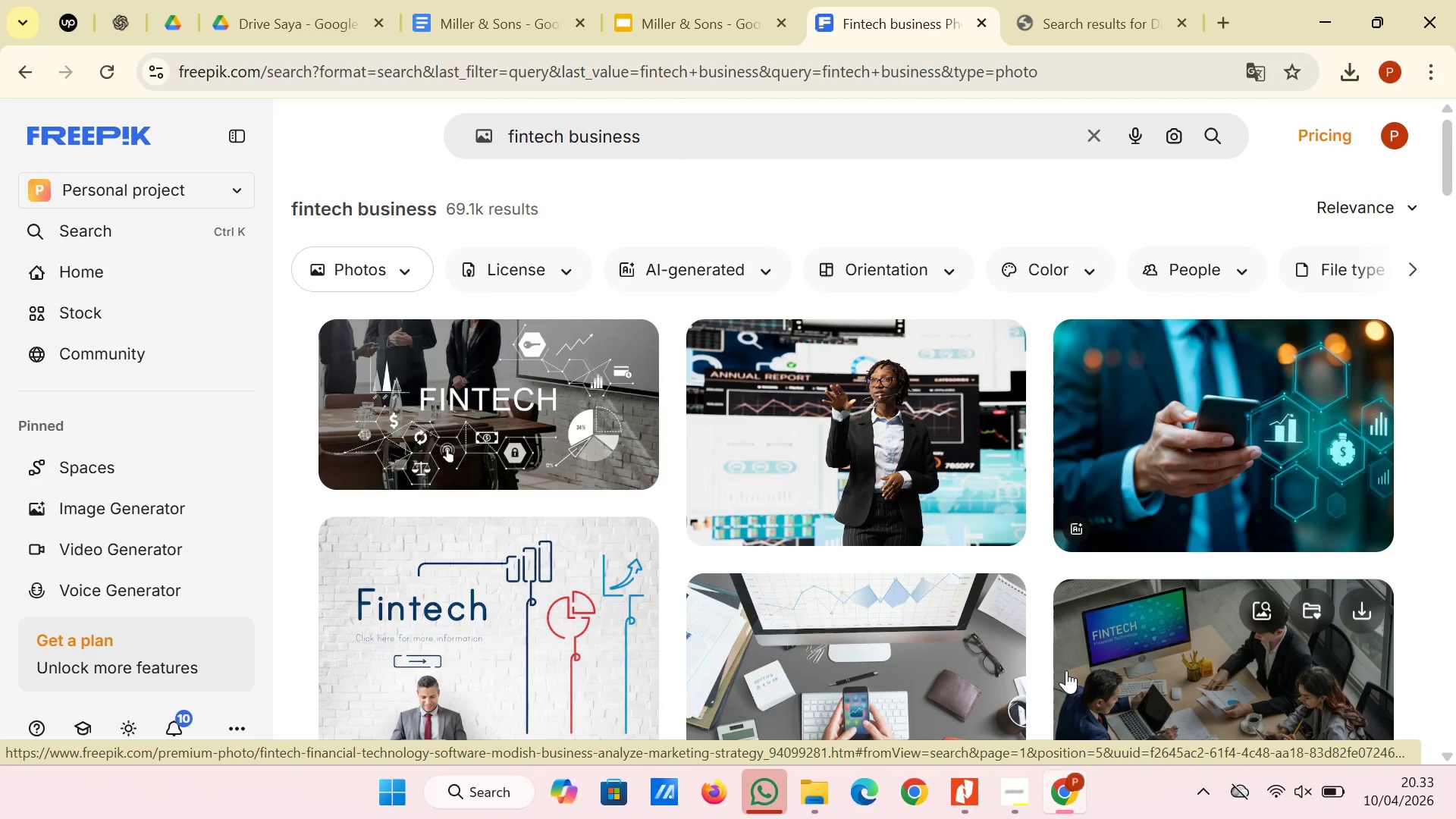 
scroll: coordinate [1133, 655], scroll_direction: down, amount: 5.0
 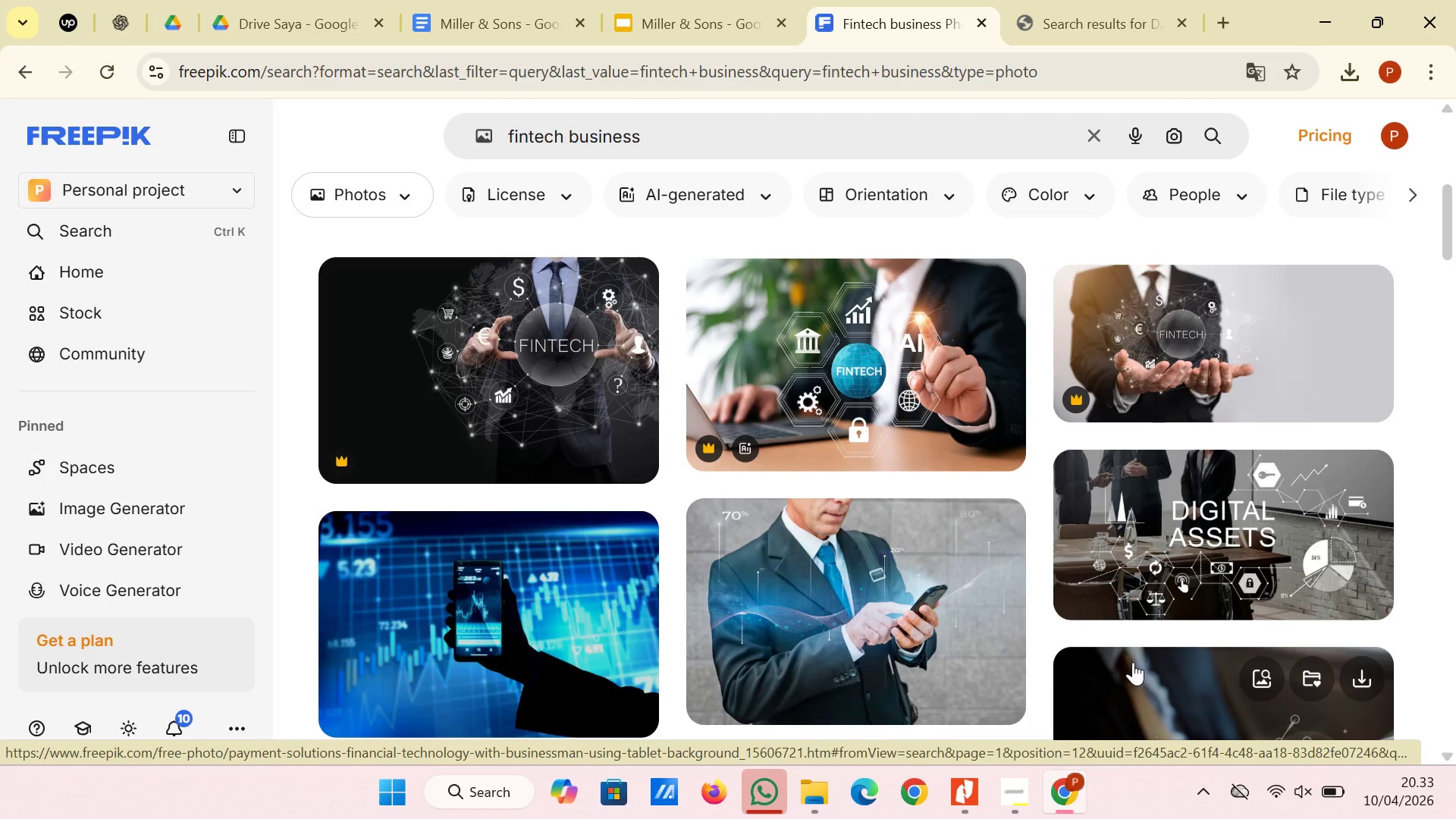 
scroll: coordinate [969, 570], scroll_direction: up, amount: 13.0
 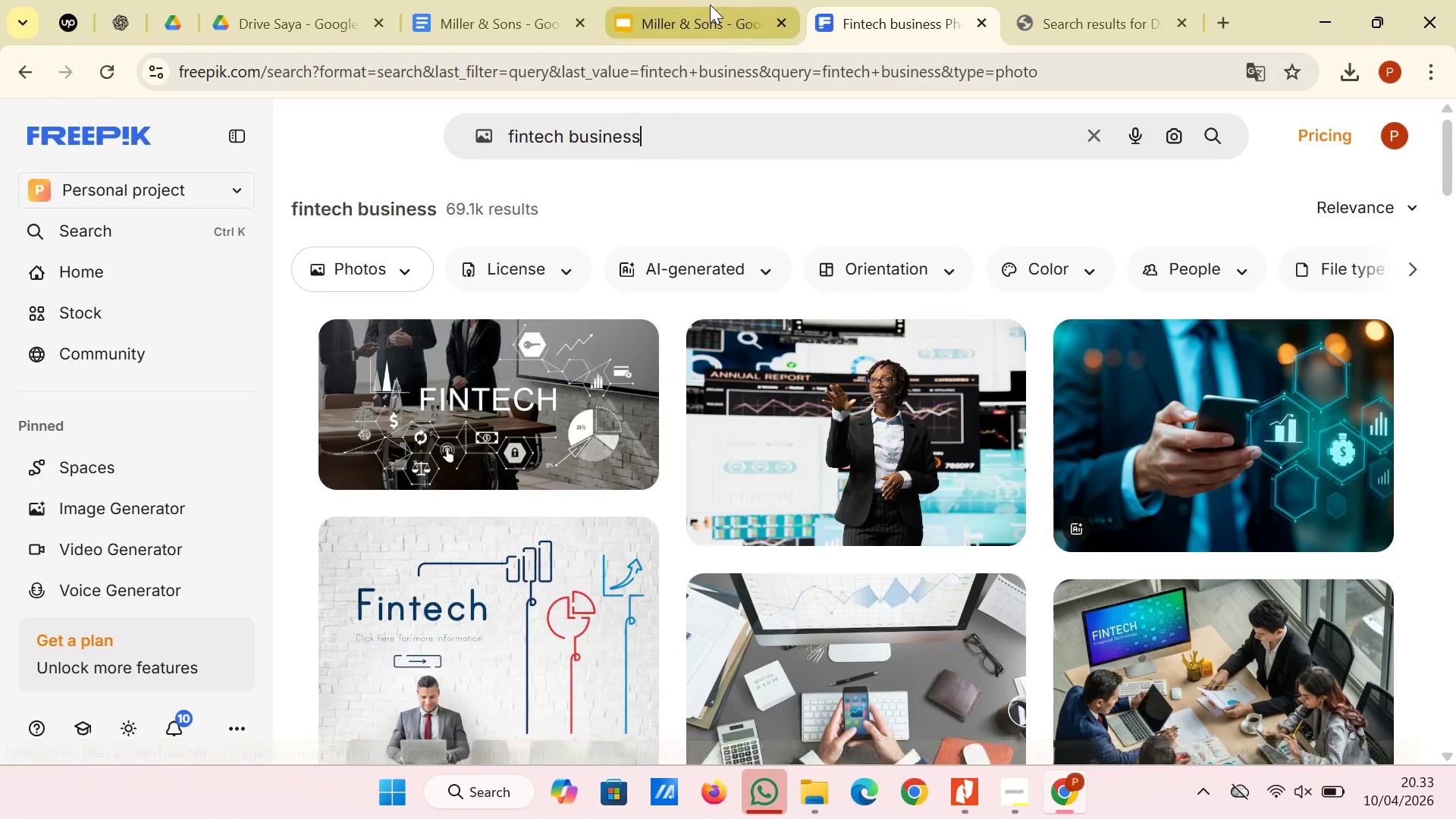 
left_click([710, 5])
 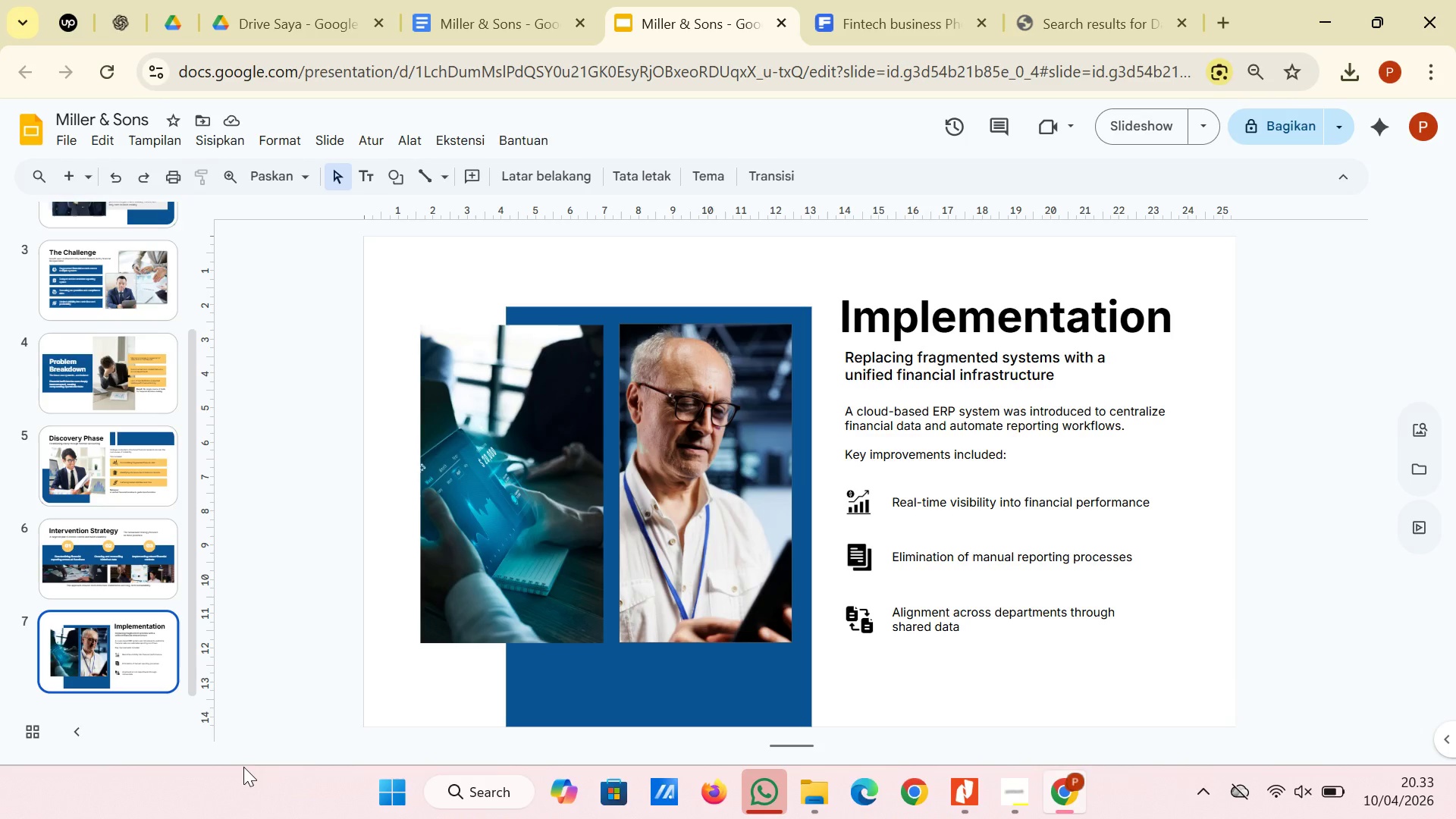 
wait(9.31)
 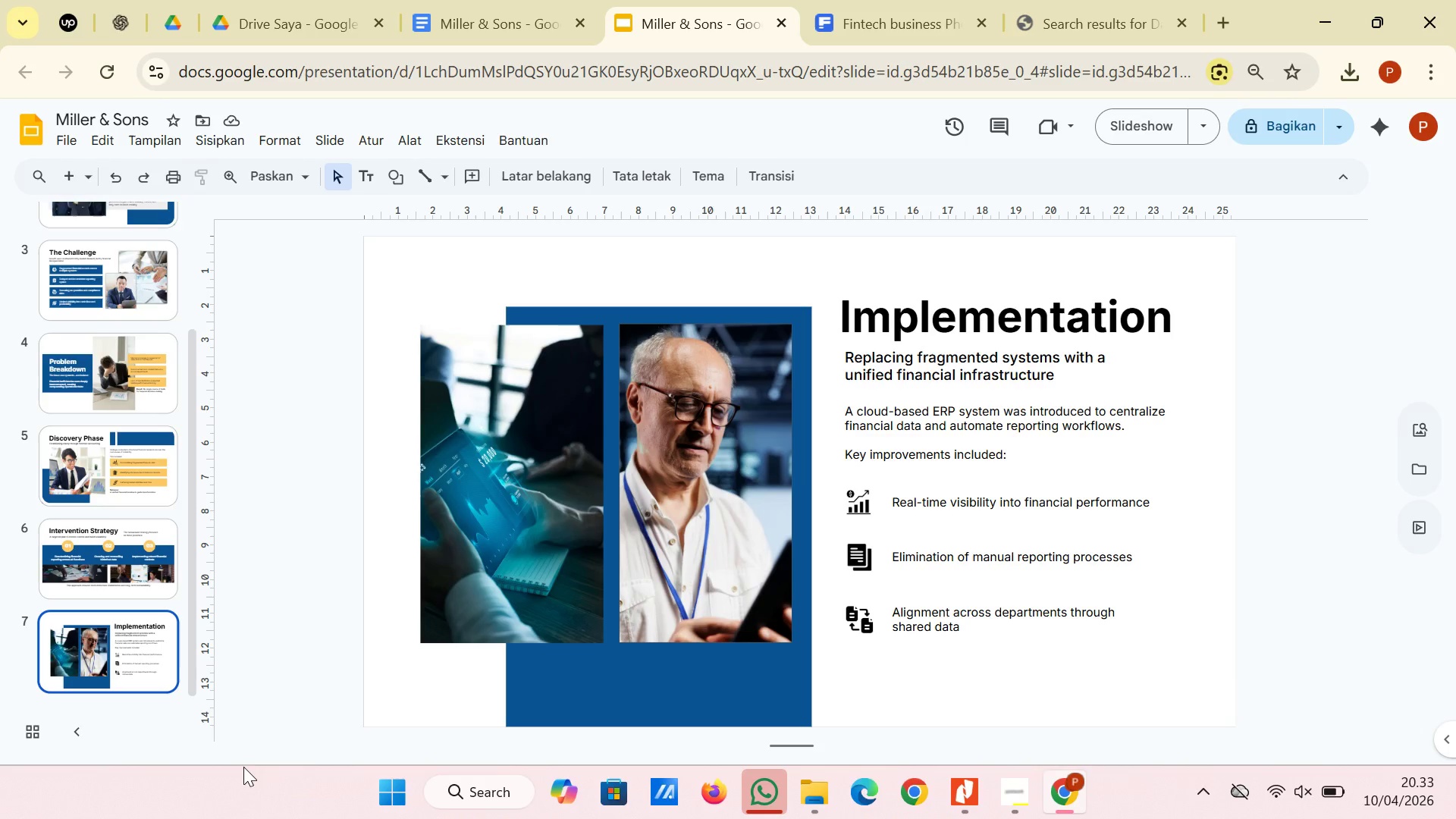 
mouse_move([81, 201])
 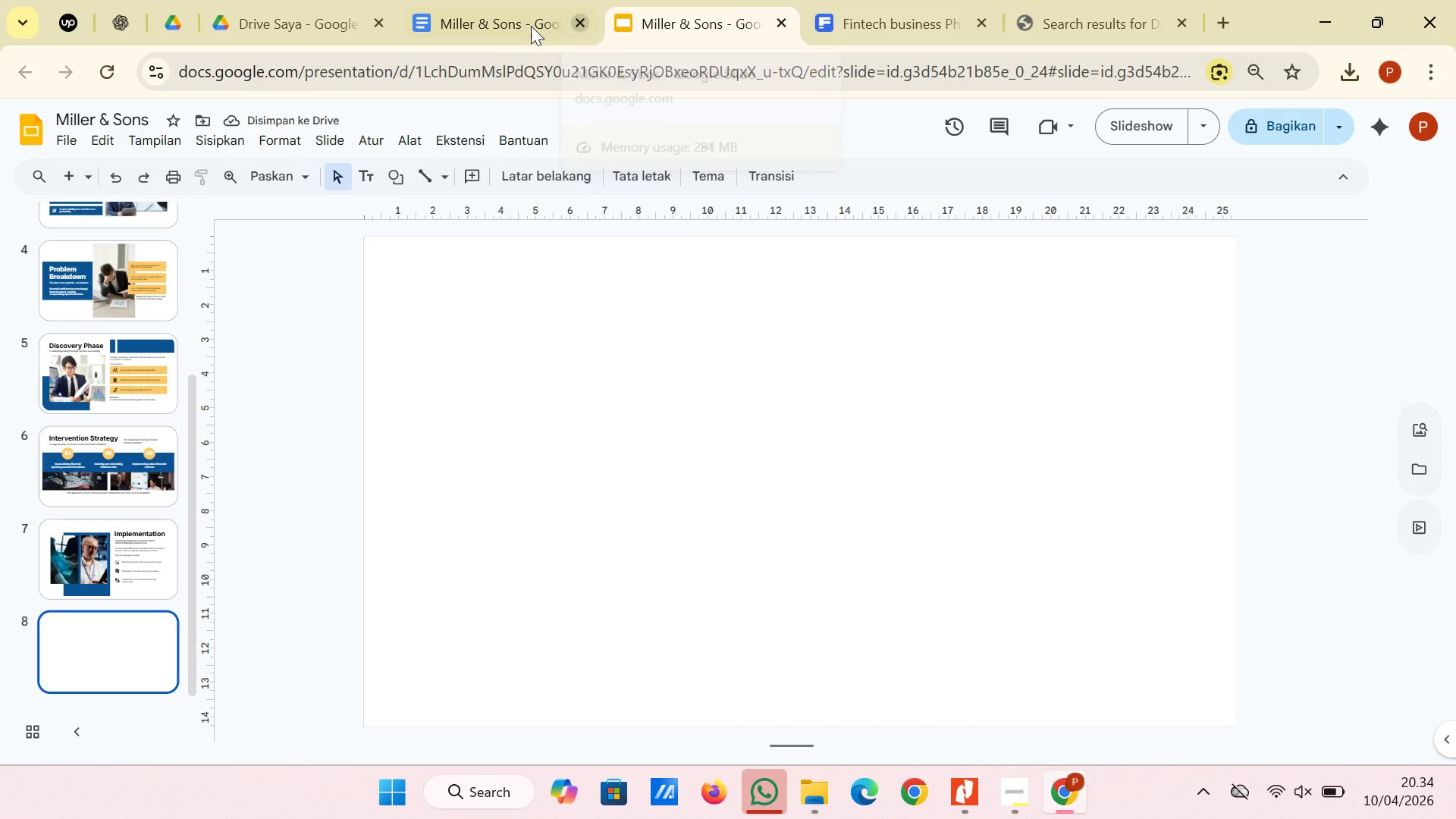 
left_click([482, 15])
 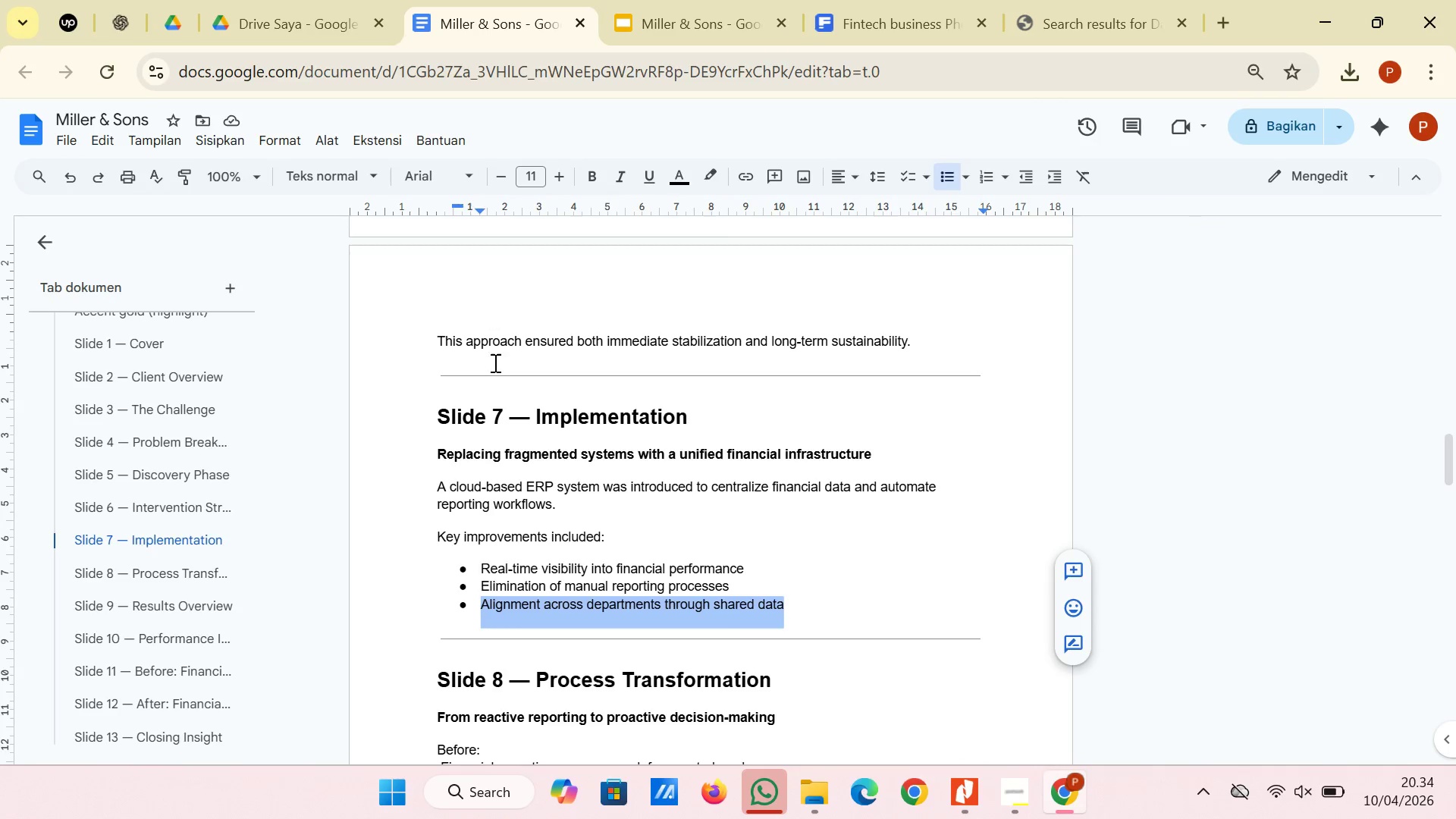 
scroll: coordinate [494, 378], scroll_direction: down, amount: 2.0
 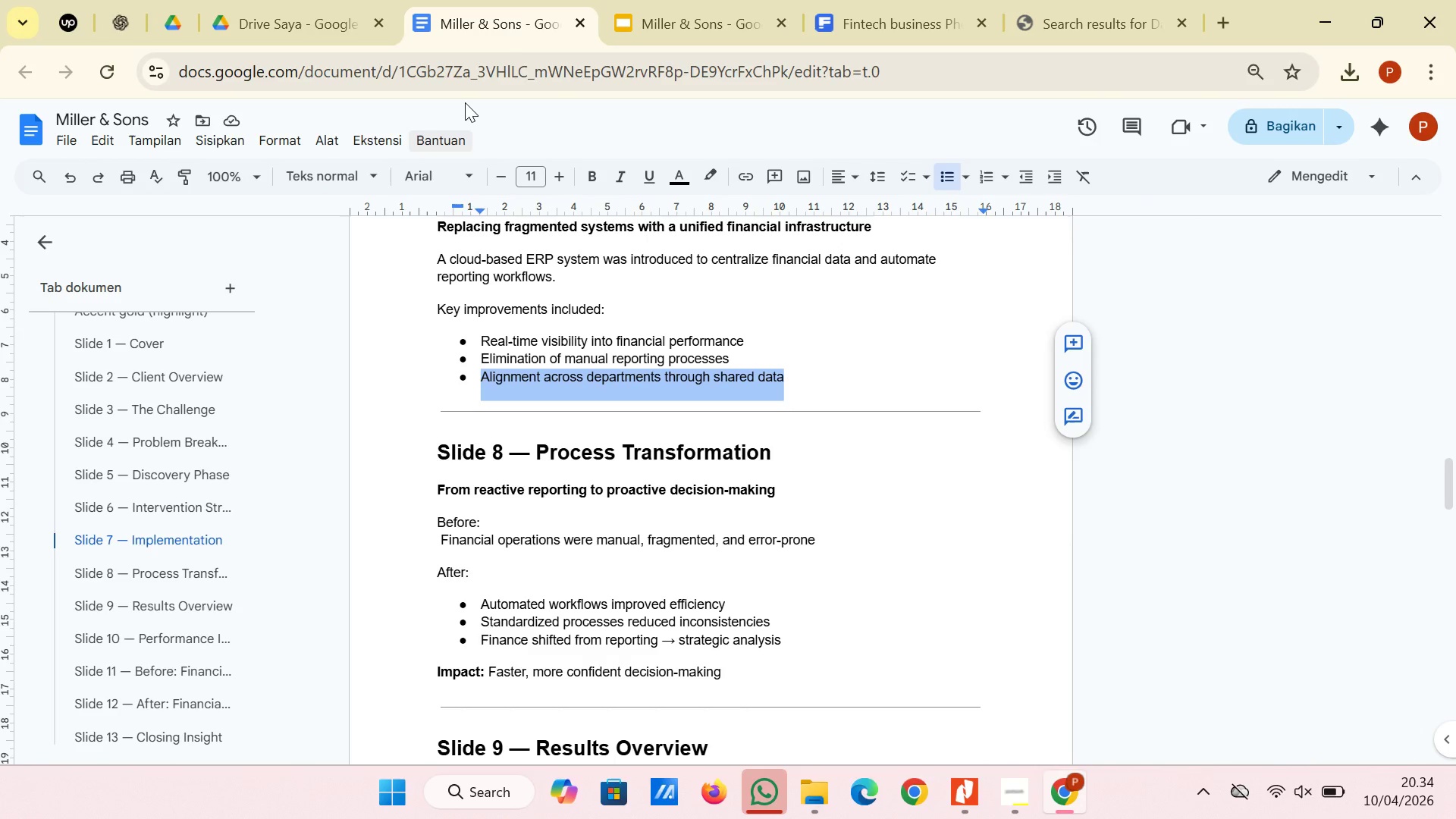 
left_click([673, 0])
 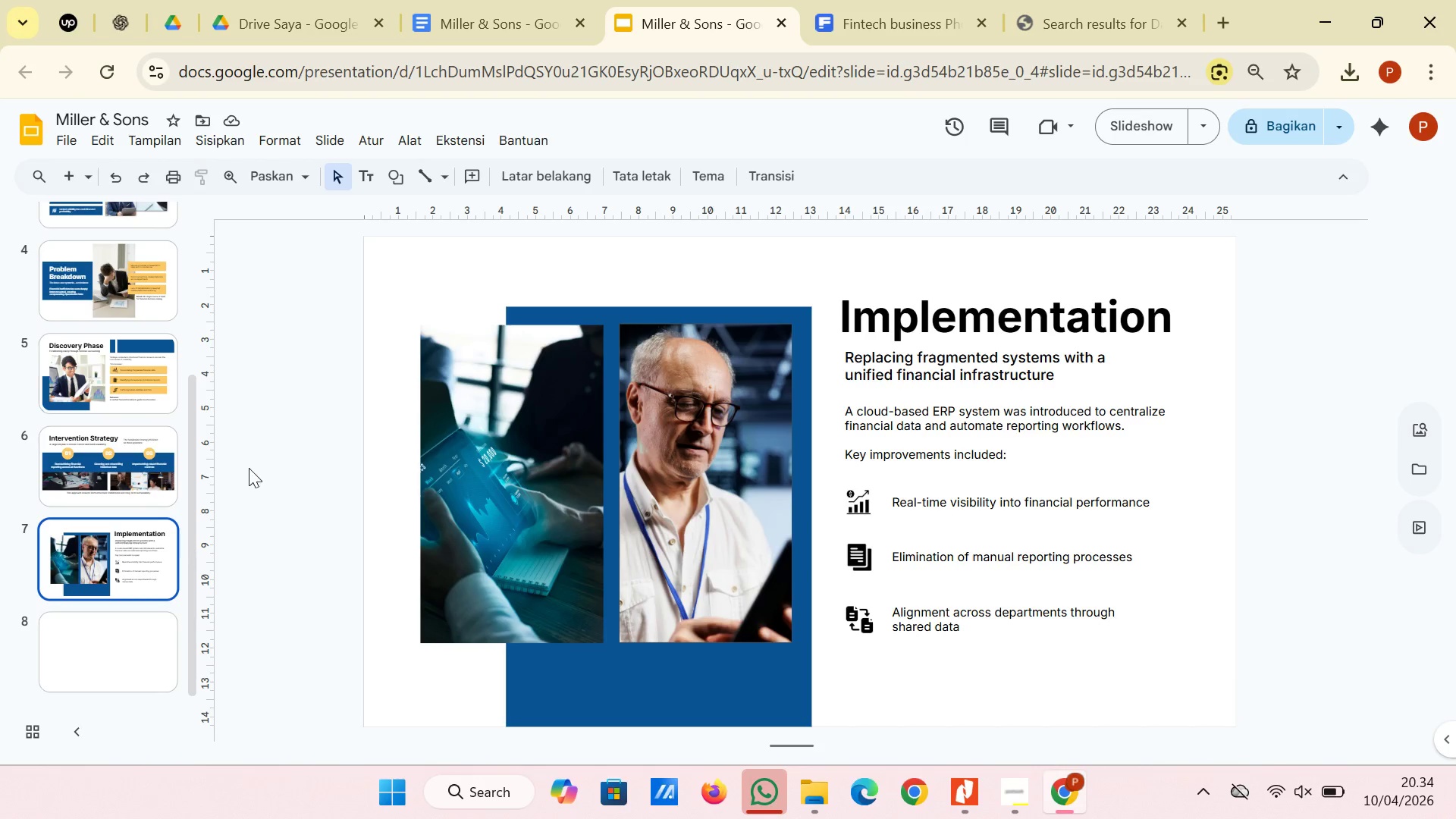 
wait(5.45)
 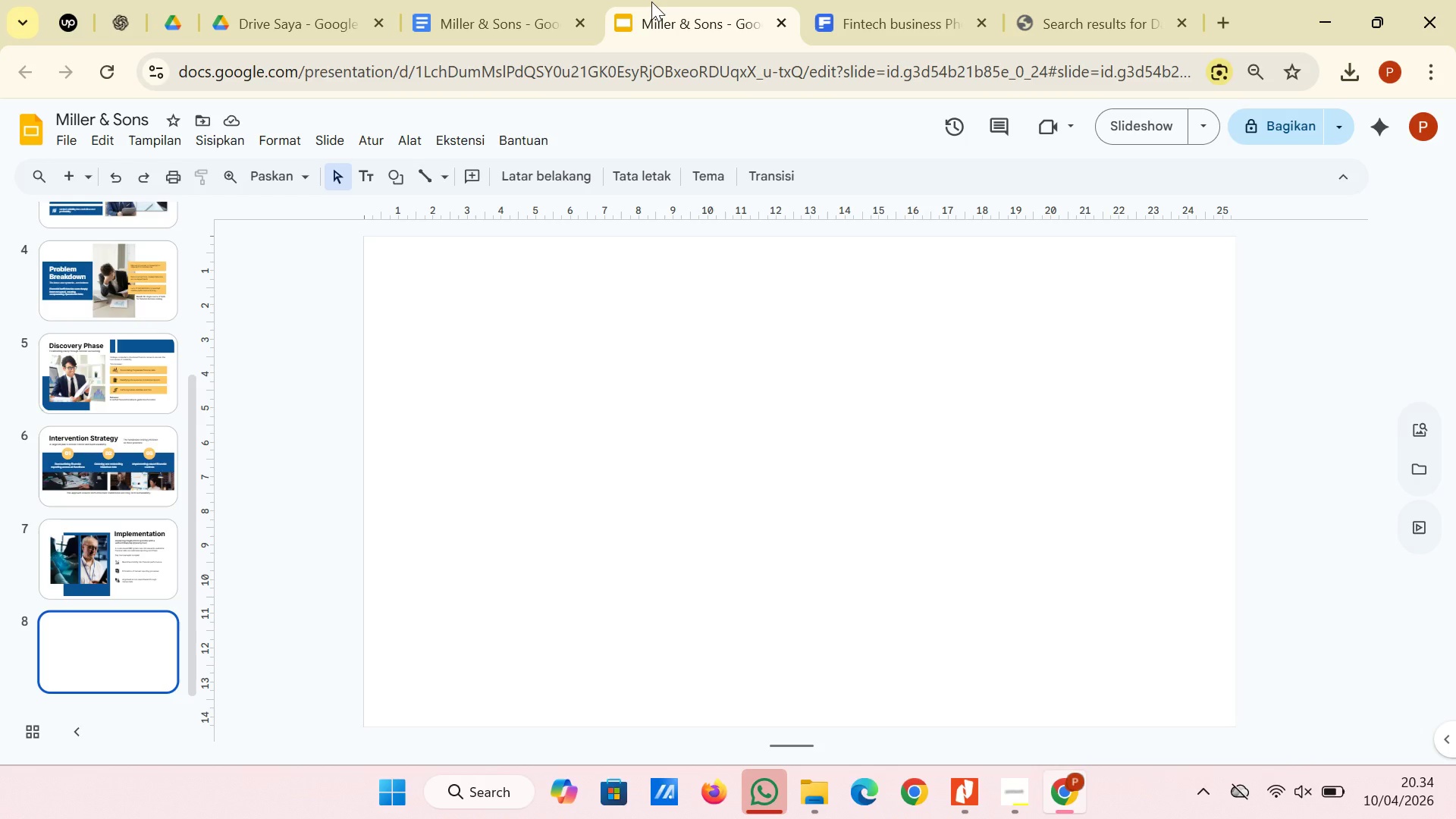 
left_click([873, 285])
 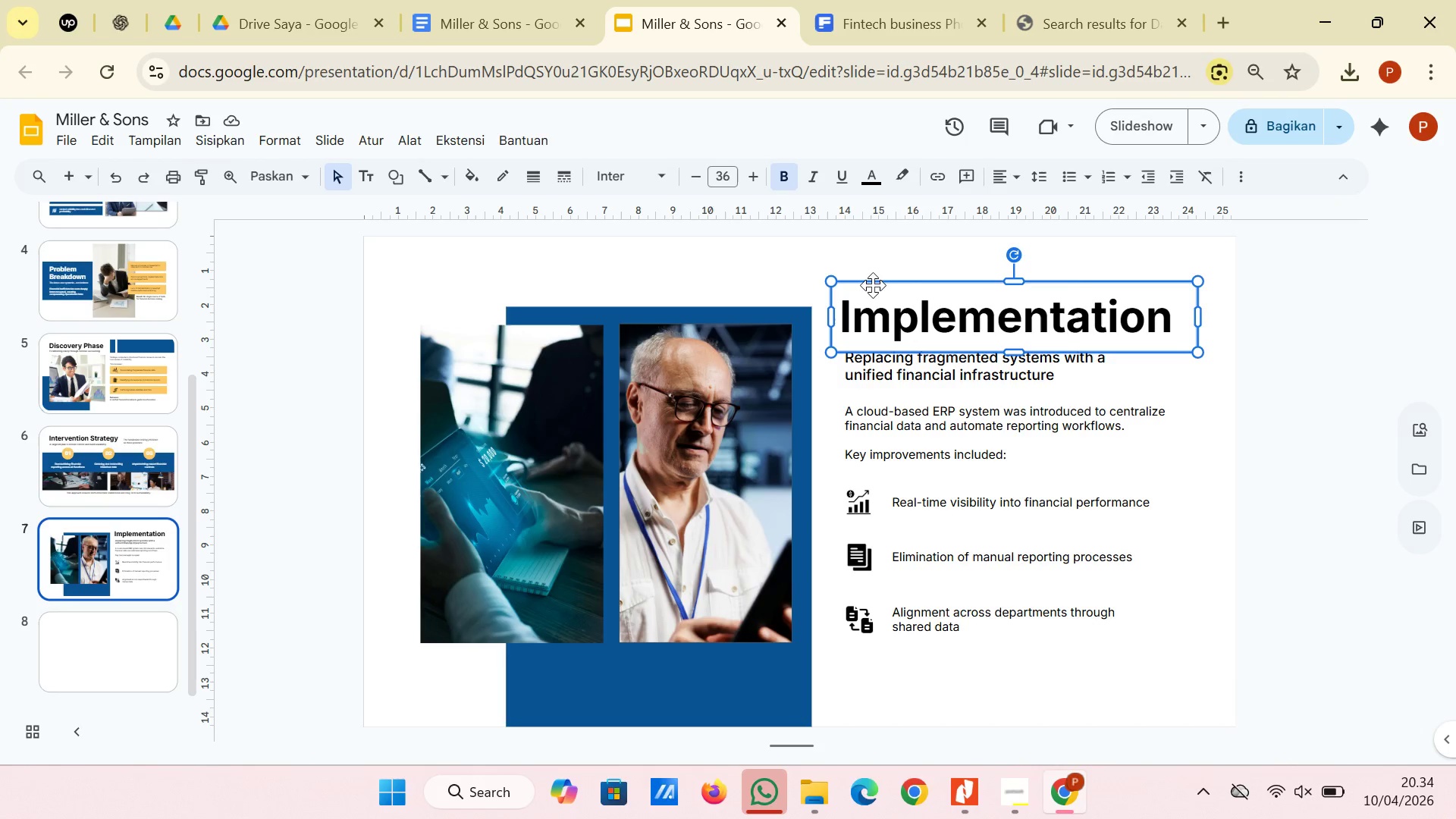 
right_click([873, 285])
 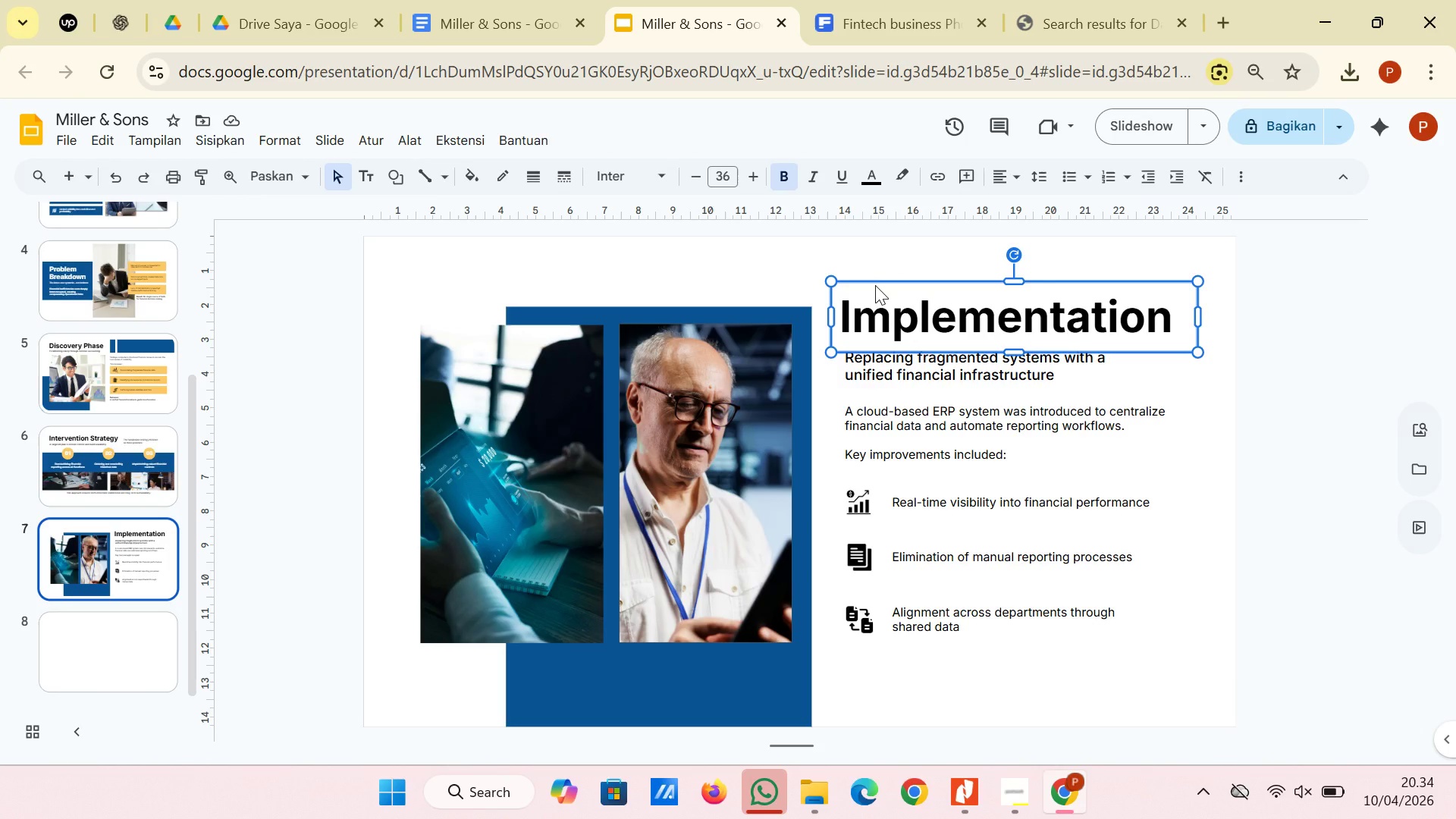 
right_click([875, 285])
 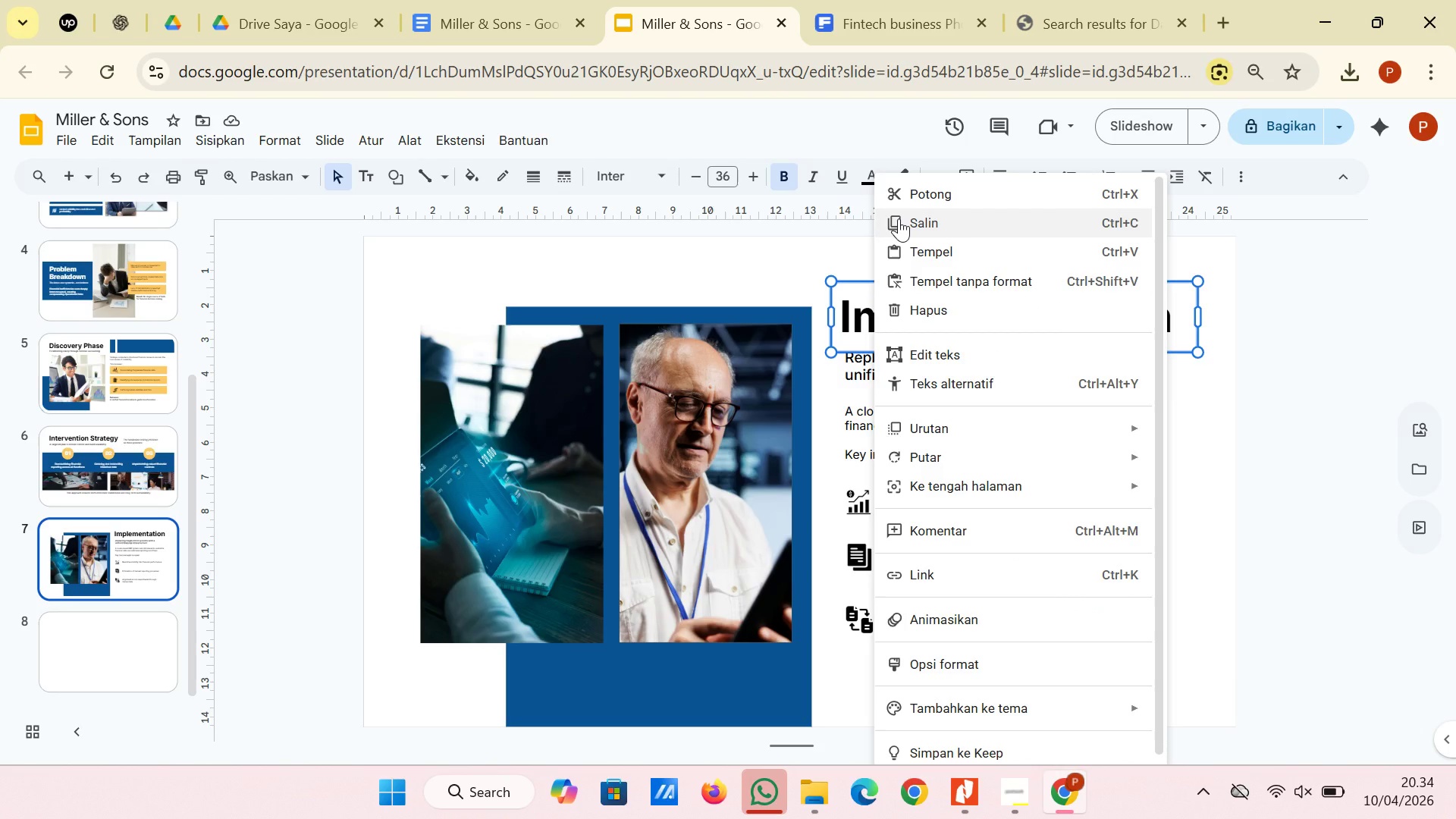 
left_click([899, 218])
 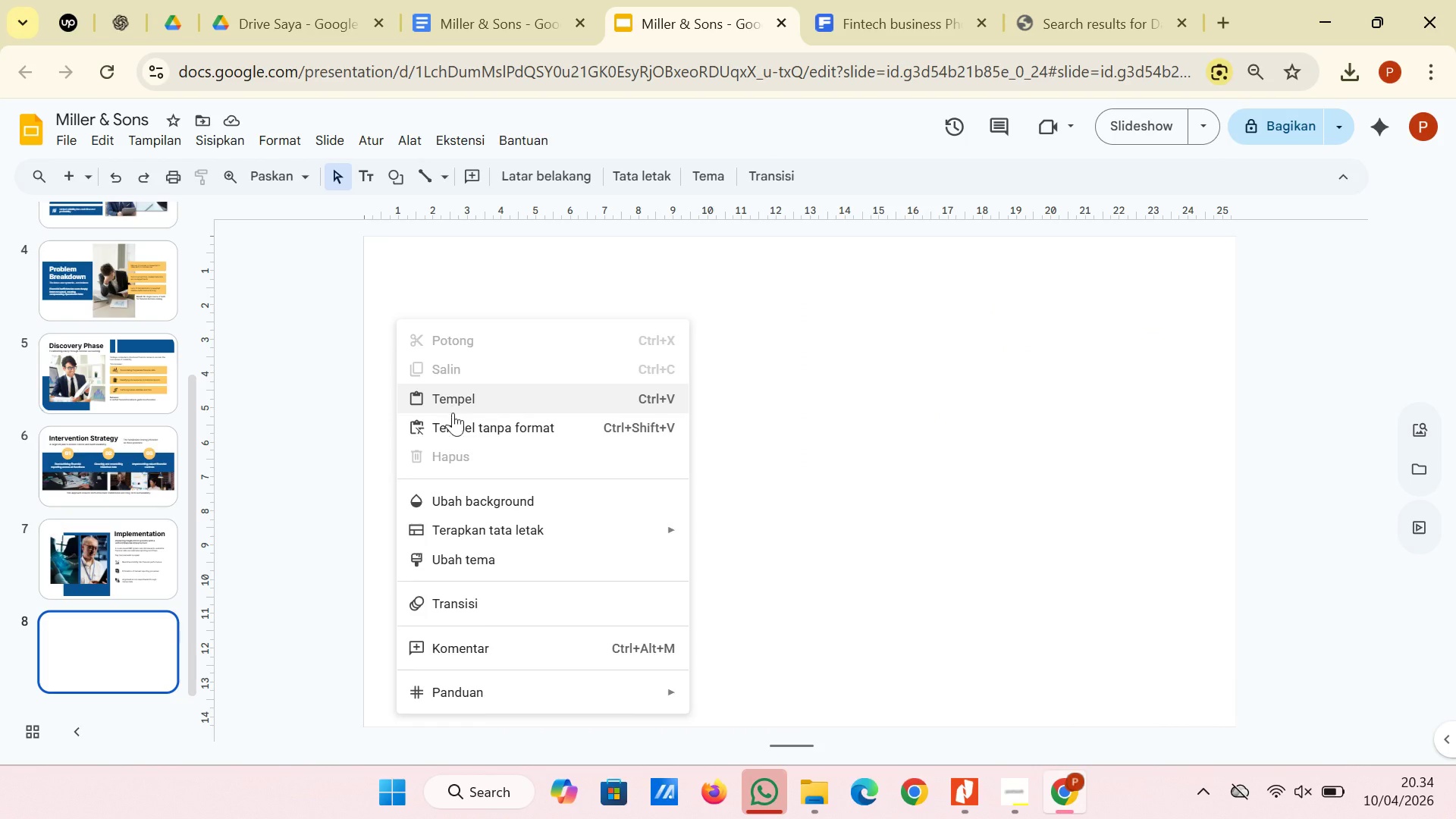 
wait(7.12)
 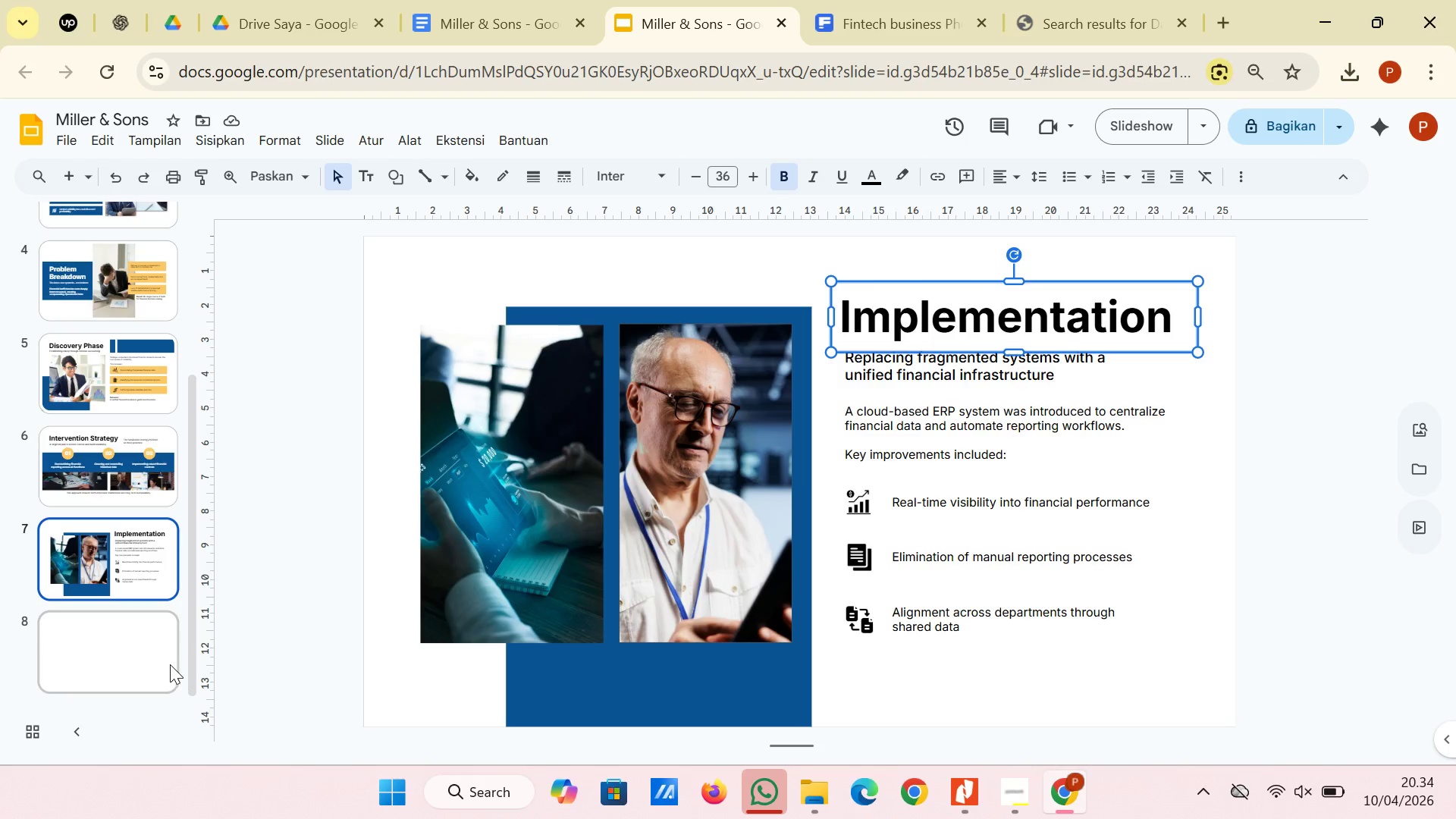 
left_click([456, 401])
 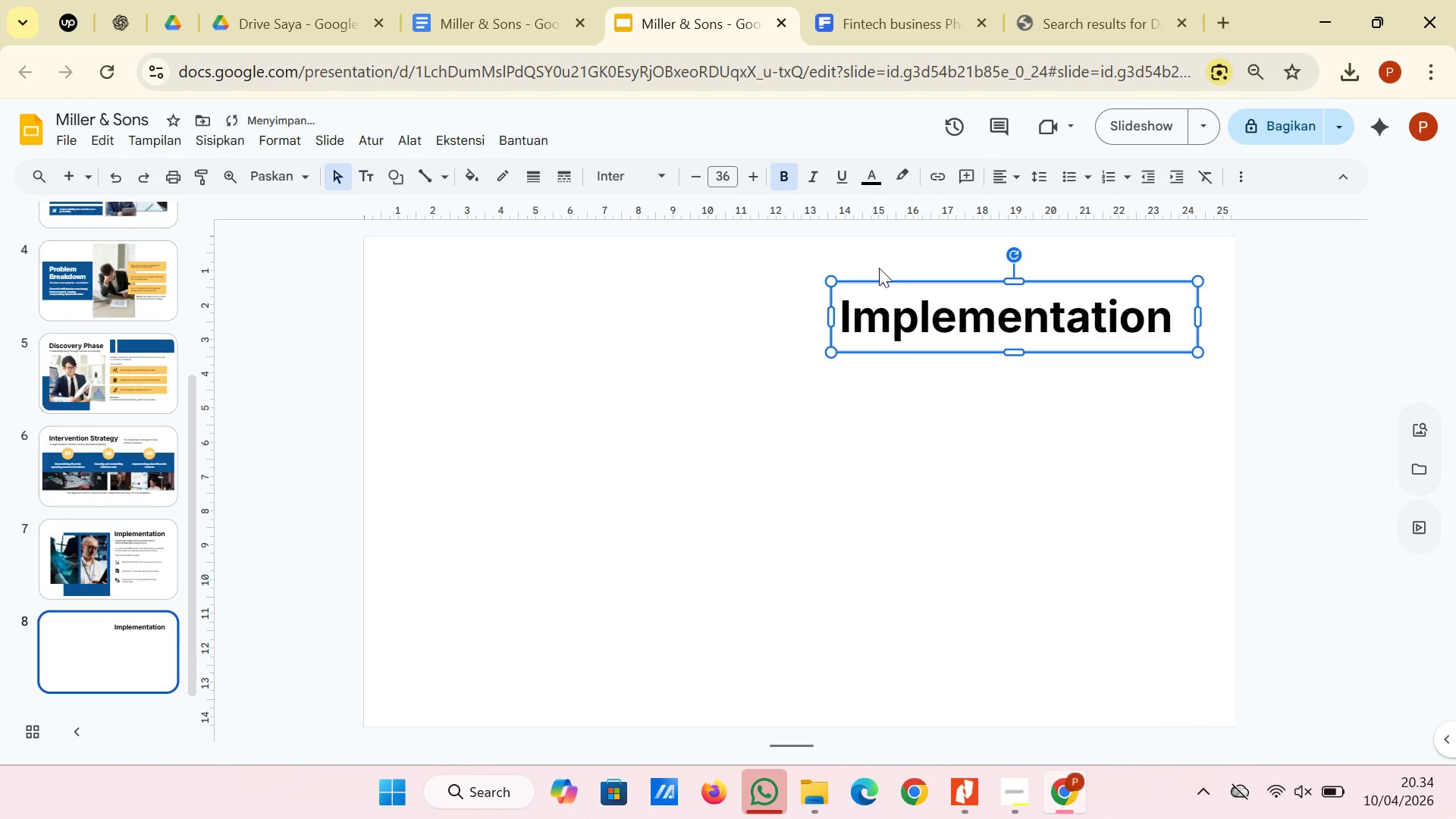 
left_click_drag(start_coordinate=[884, 278], to_coordinate=[463, 278])
 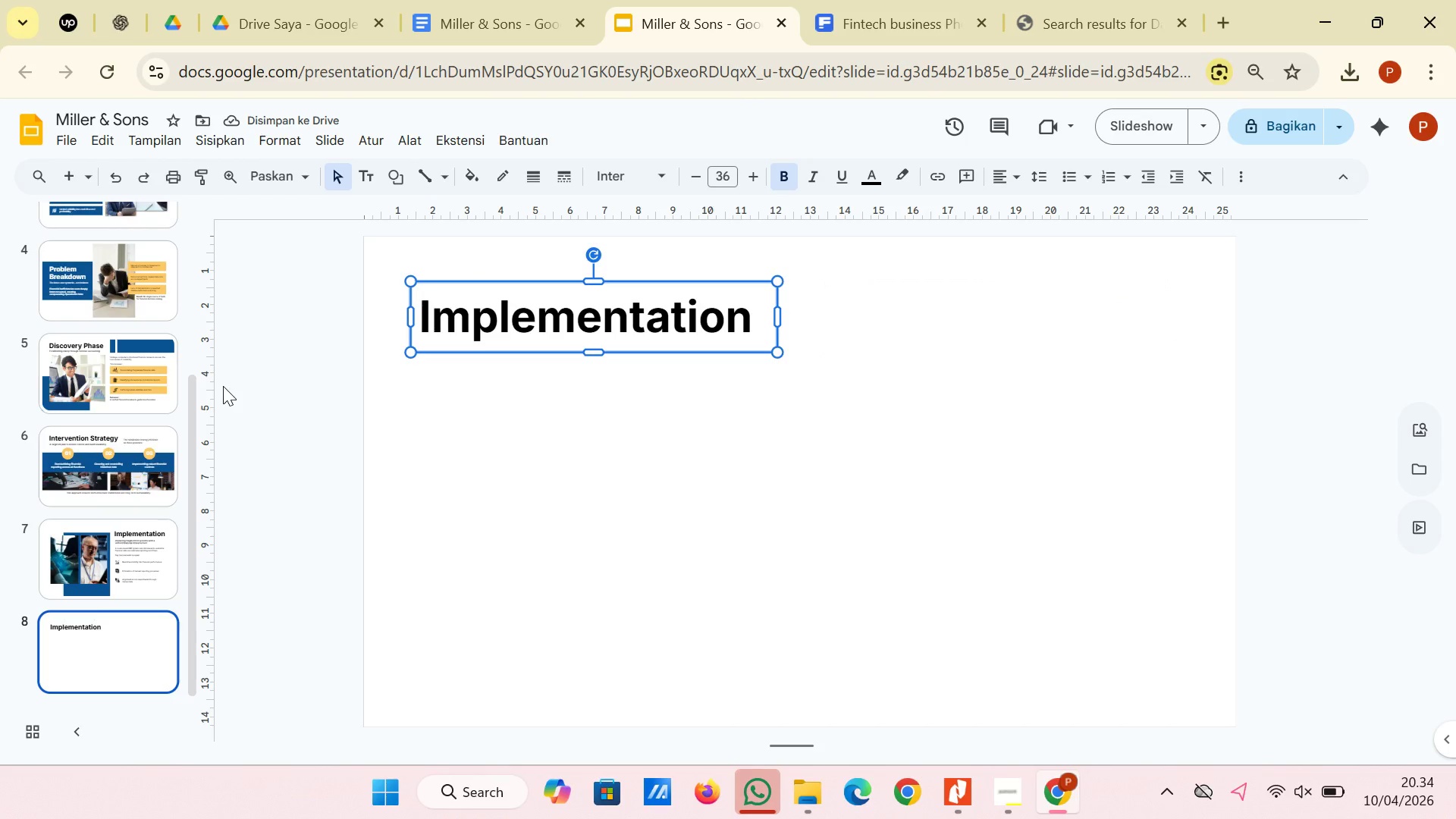 
scroll: coordinate [68, 388], scroll_direction: up, amount: 3.0
 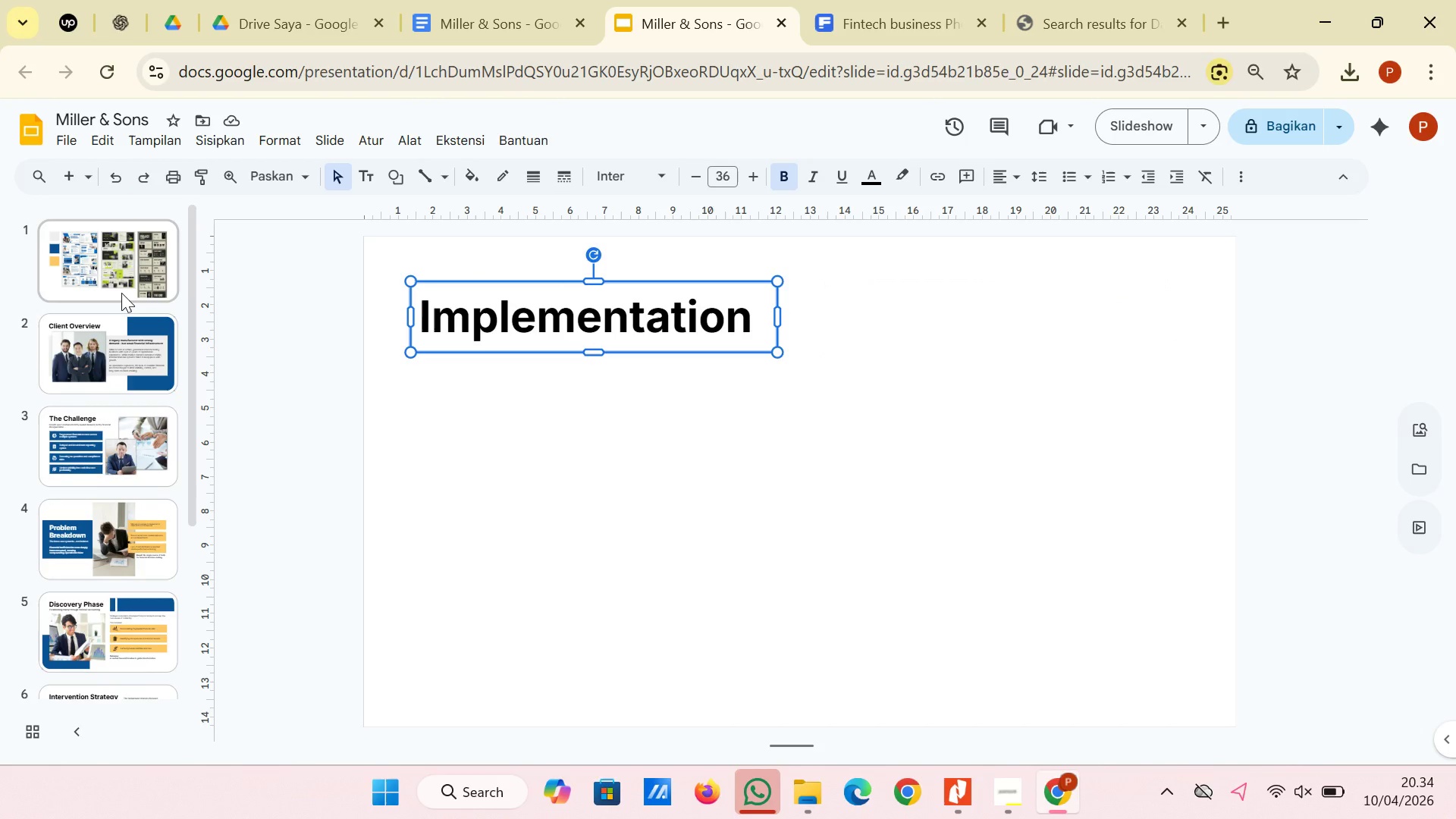 
left_click([121, 292])
 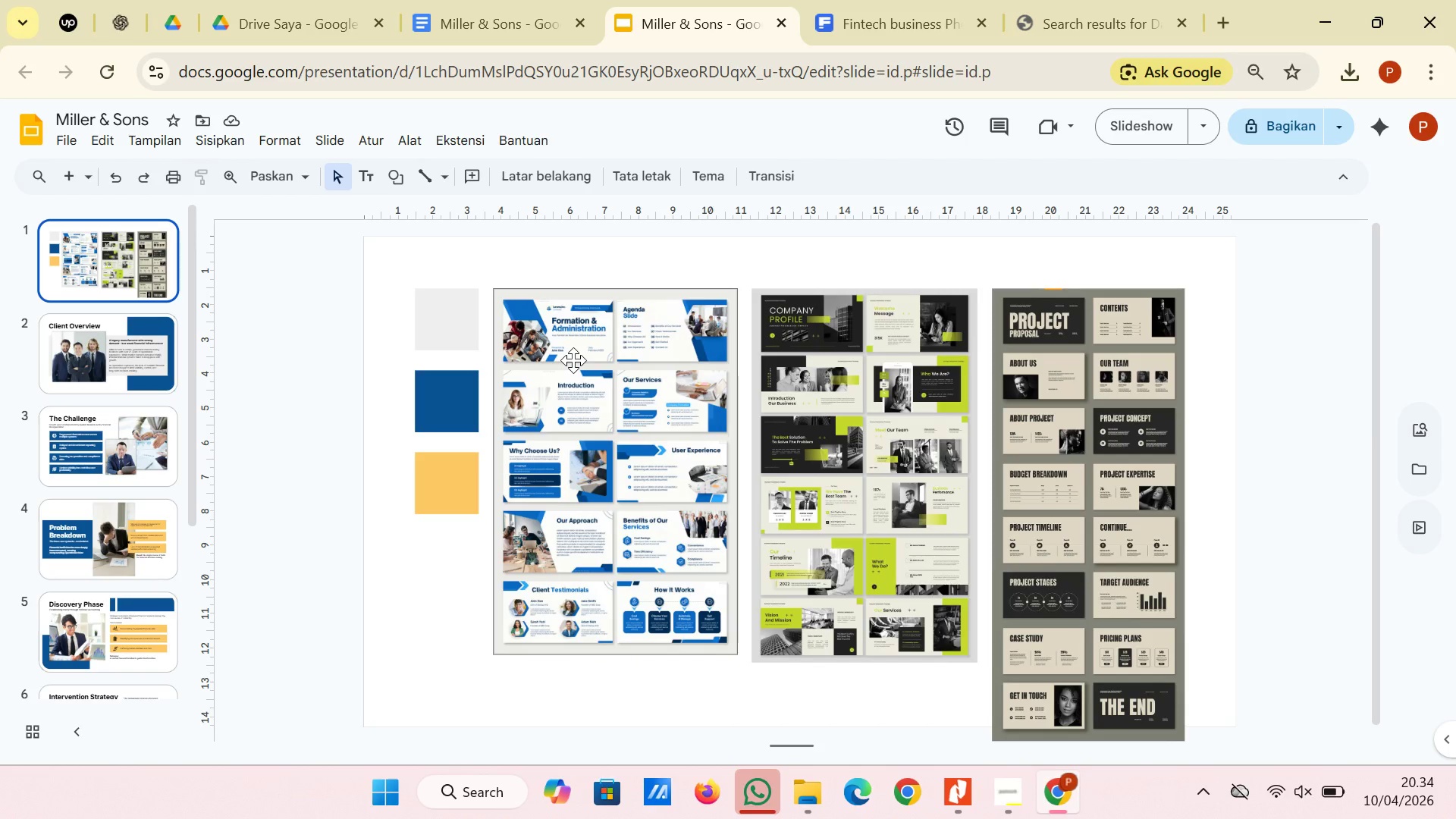 
wait(9.98)
 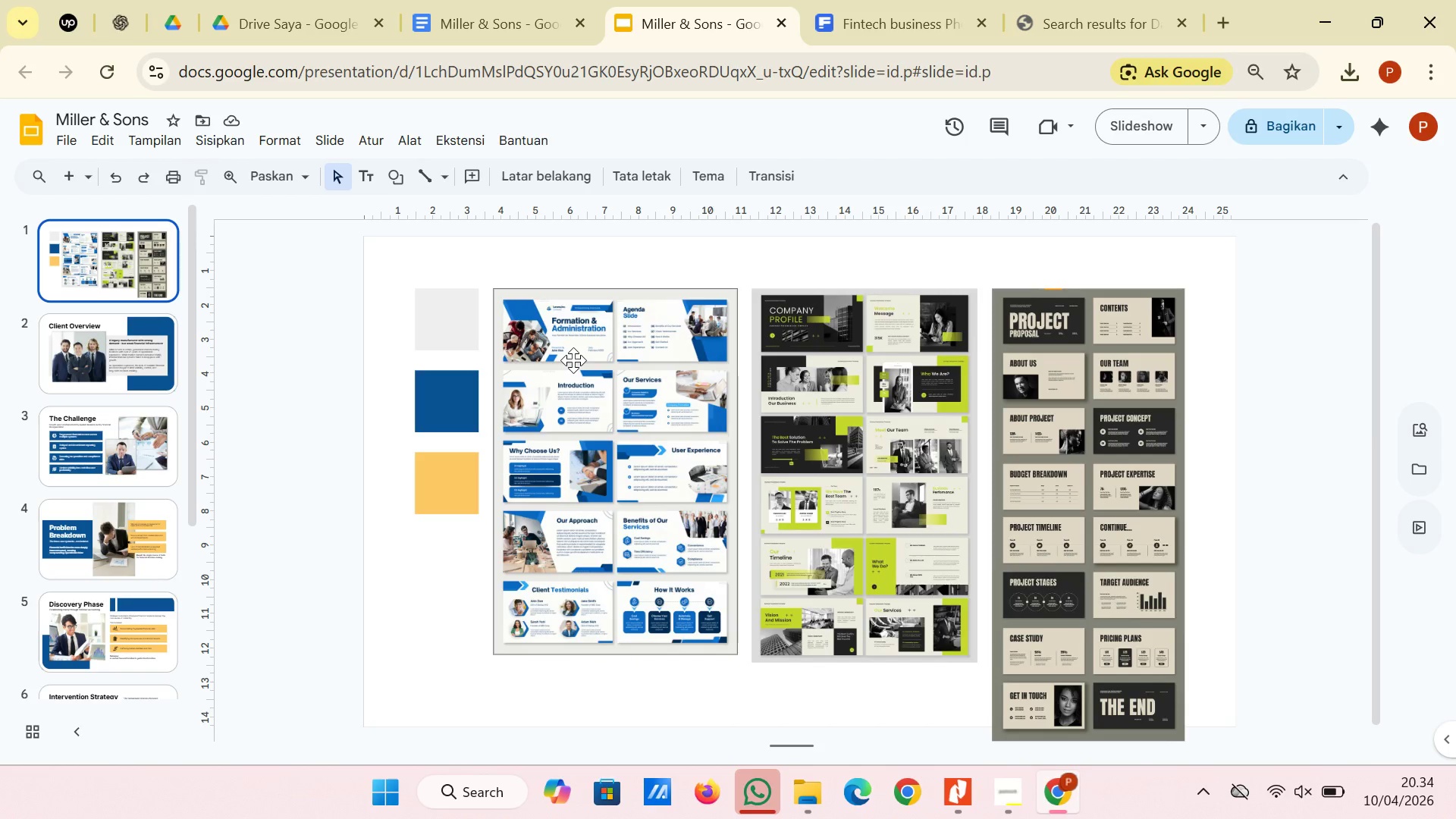 
left_click([663, 472])
 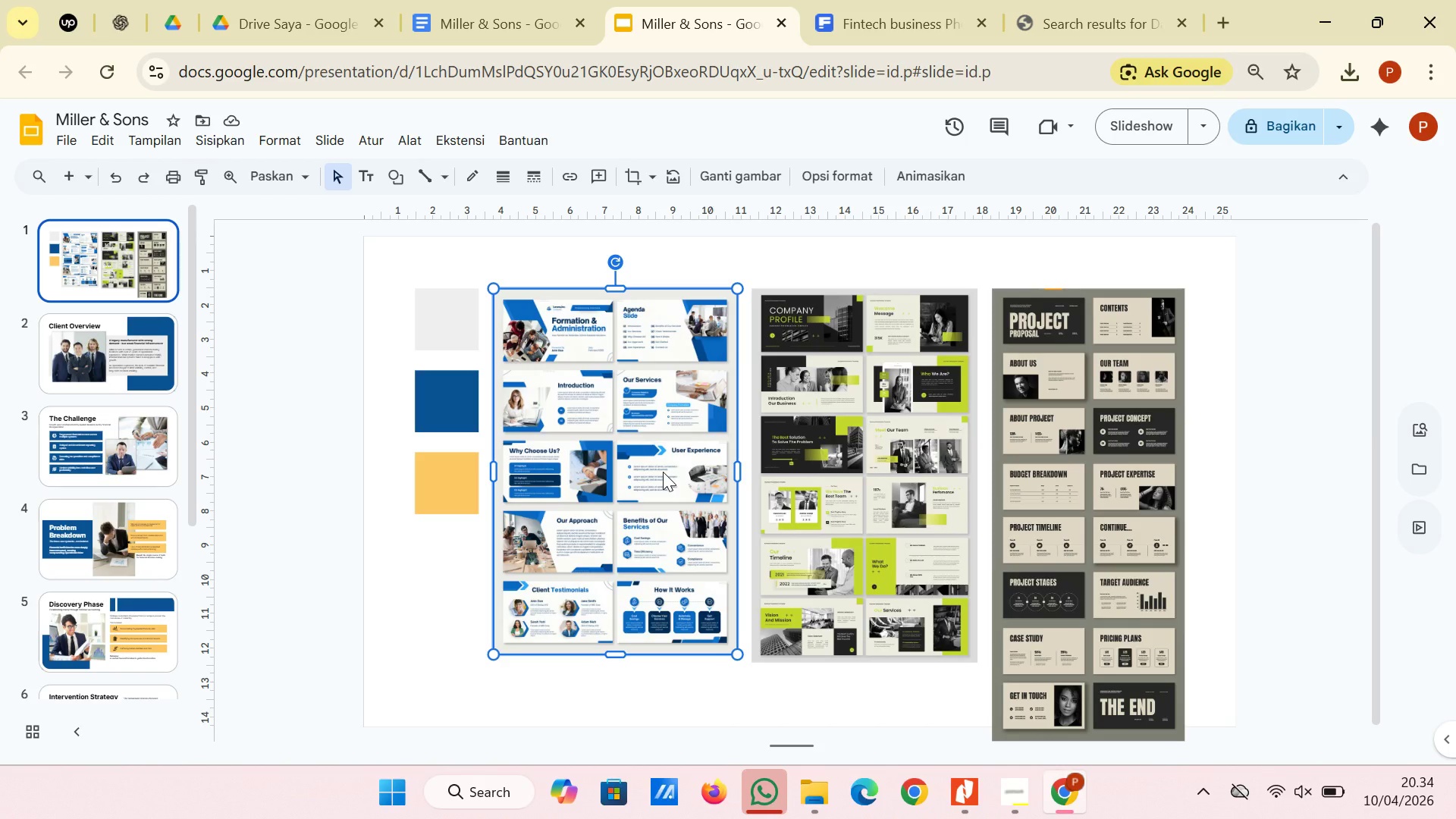 
left_click([820, 459])
 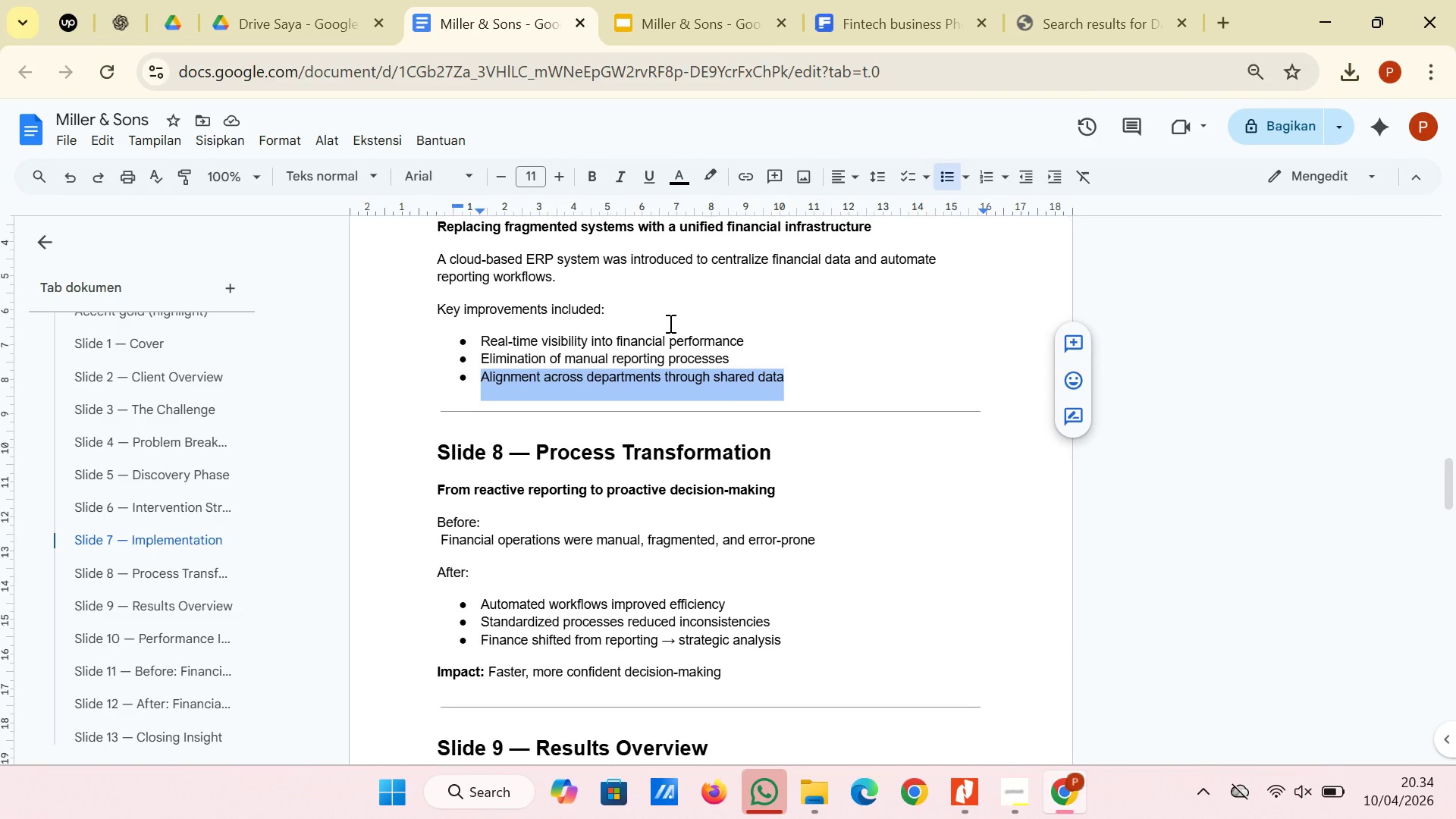 
wait(6.03)
 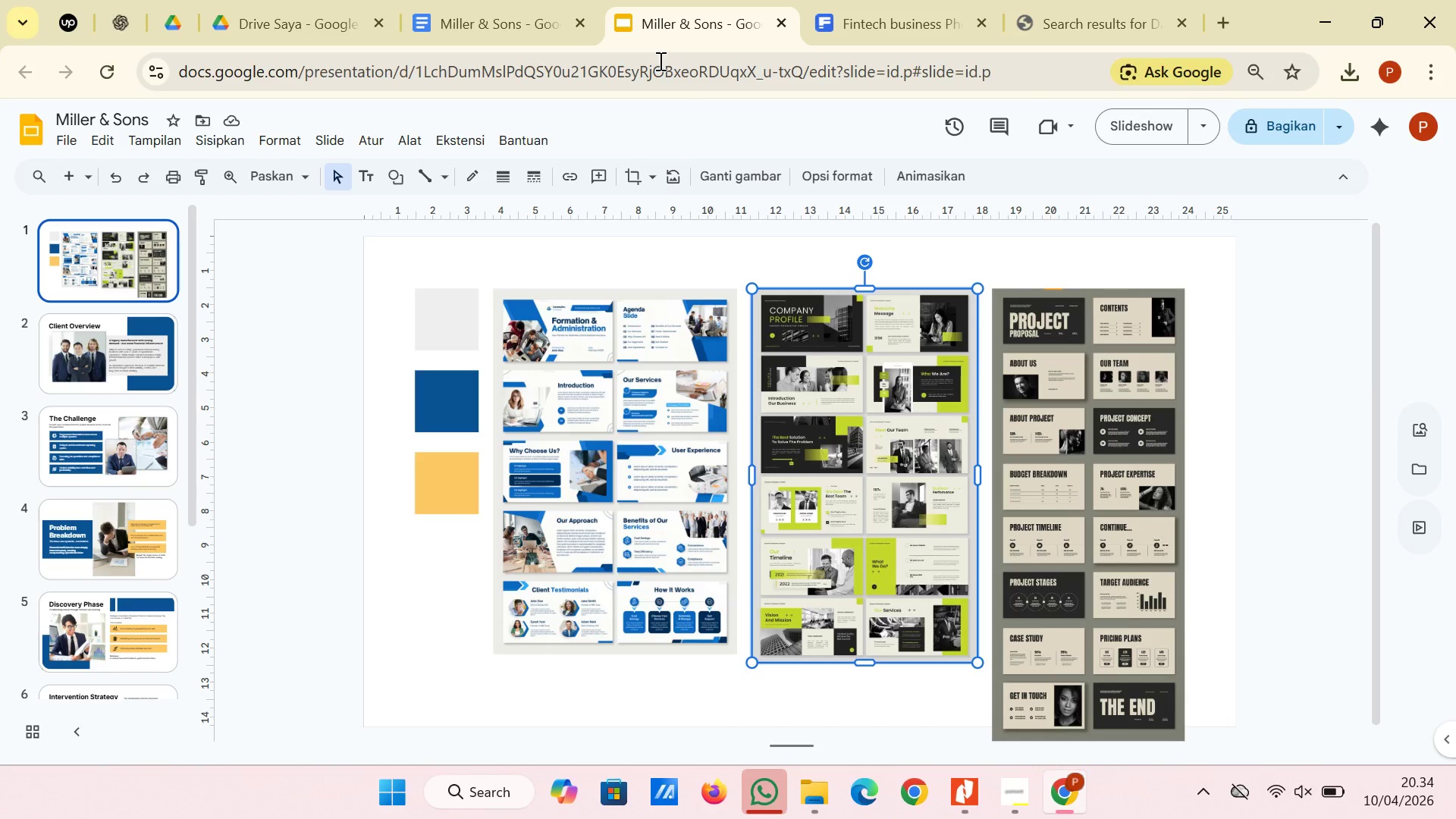 
left_click([839, 413])
 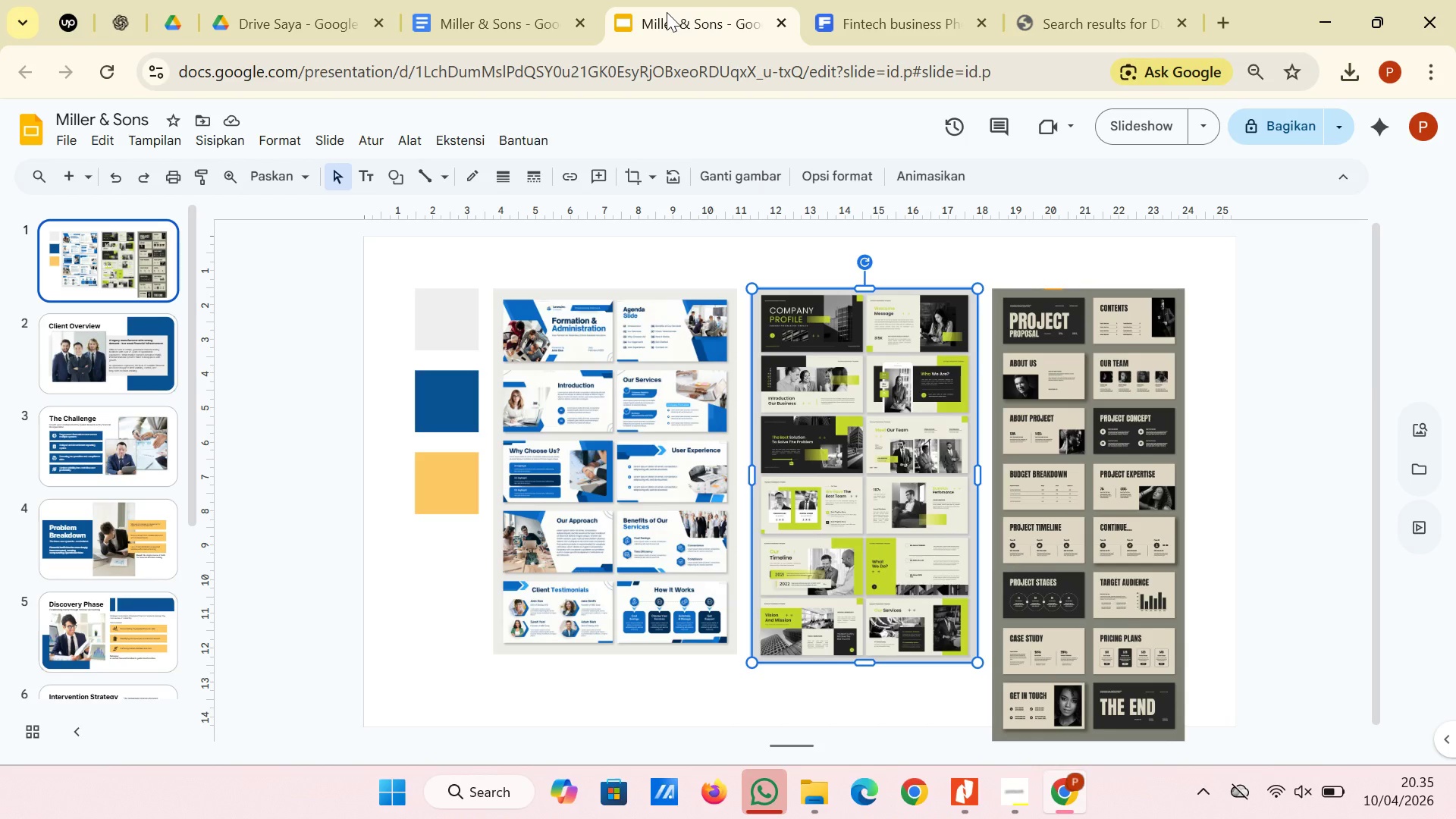 
wait(14.5)
 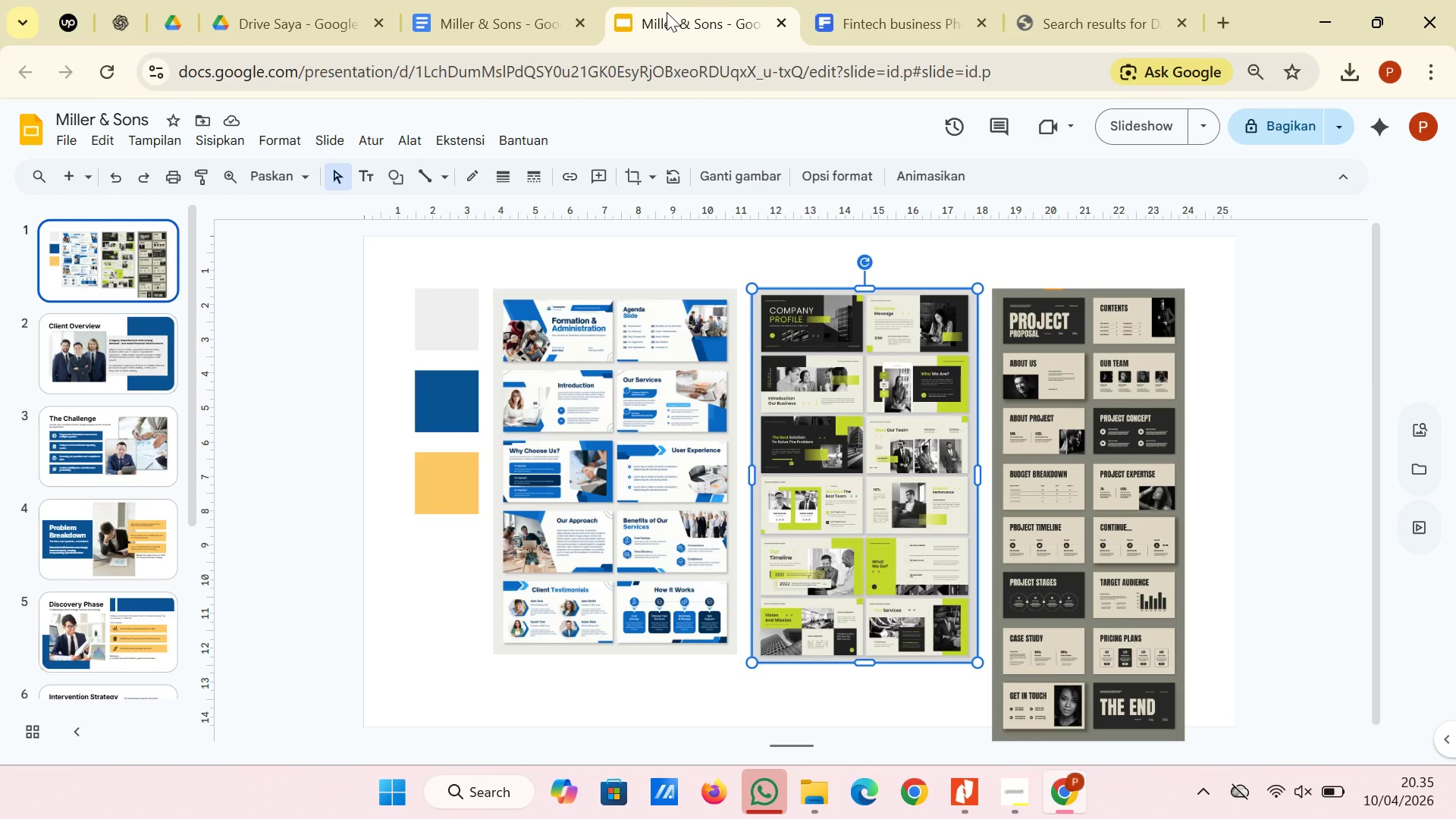 
left_click([529, 35])
 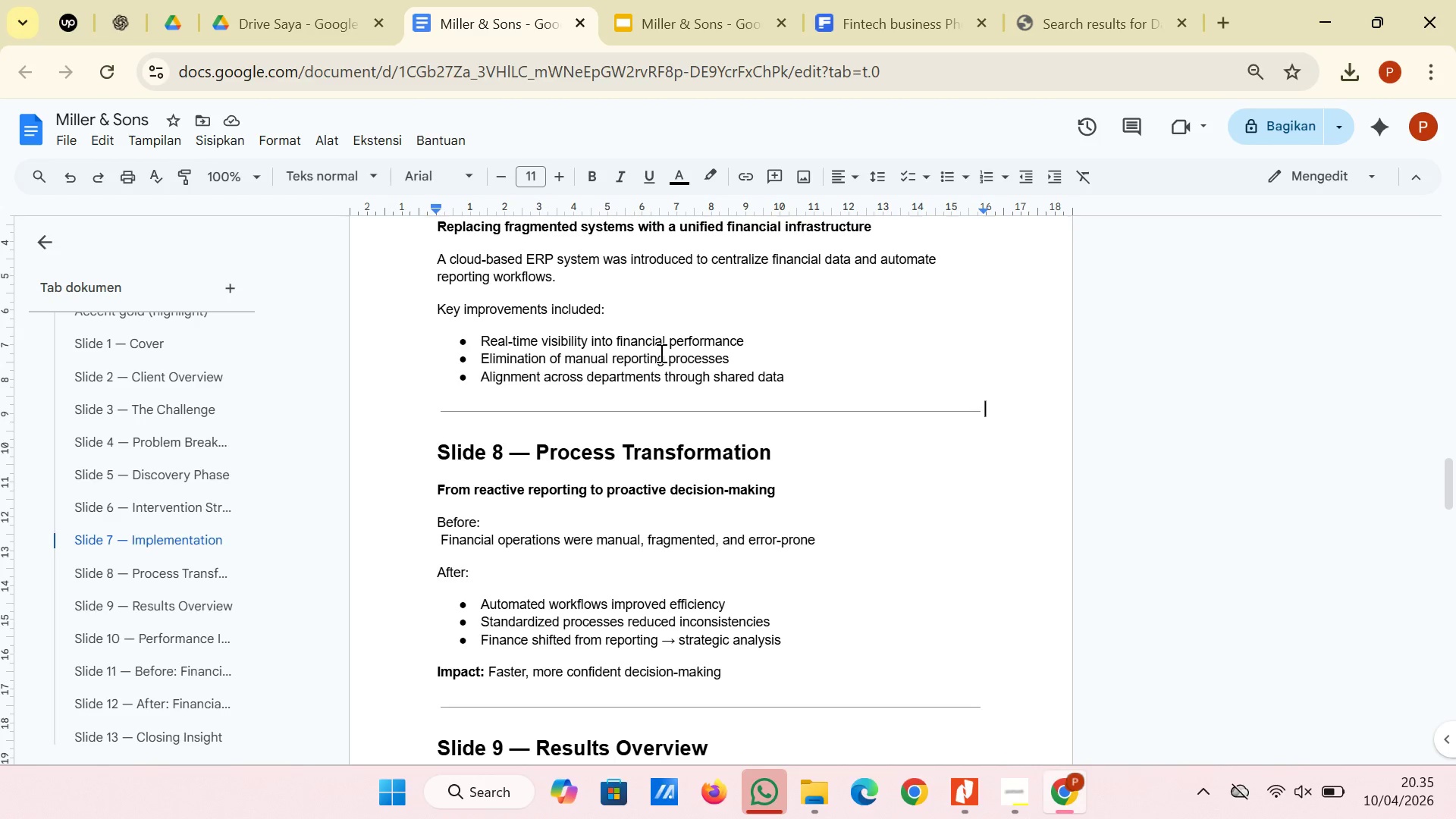 
wait(5.8)
 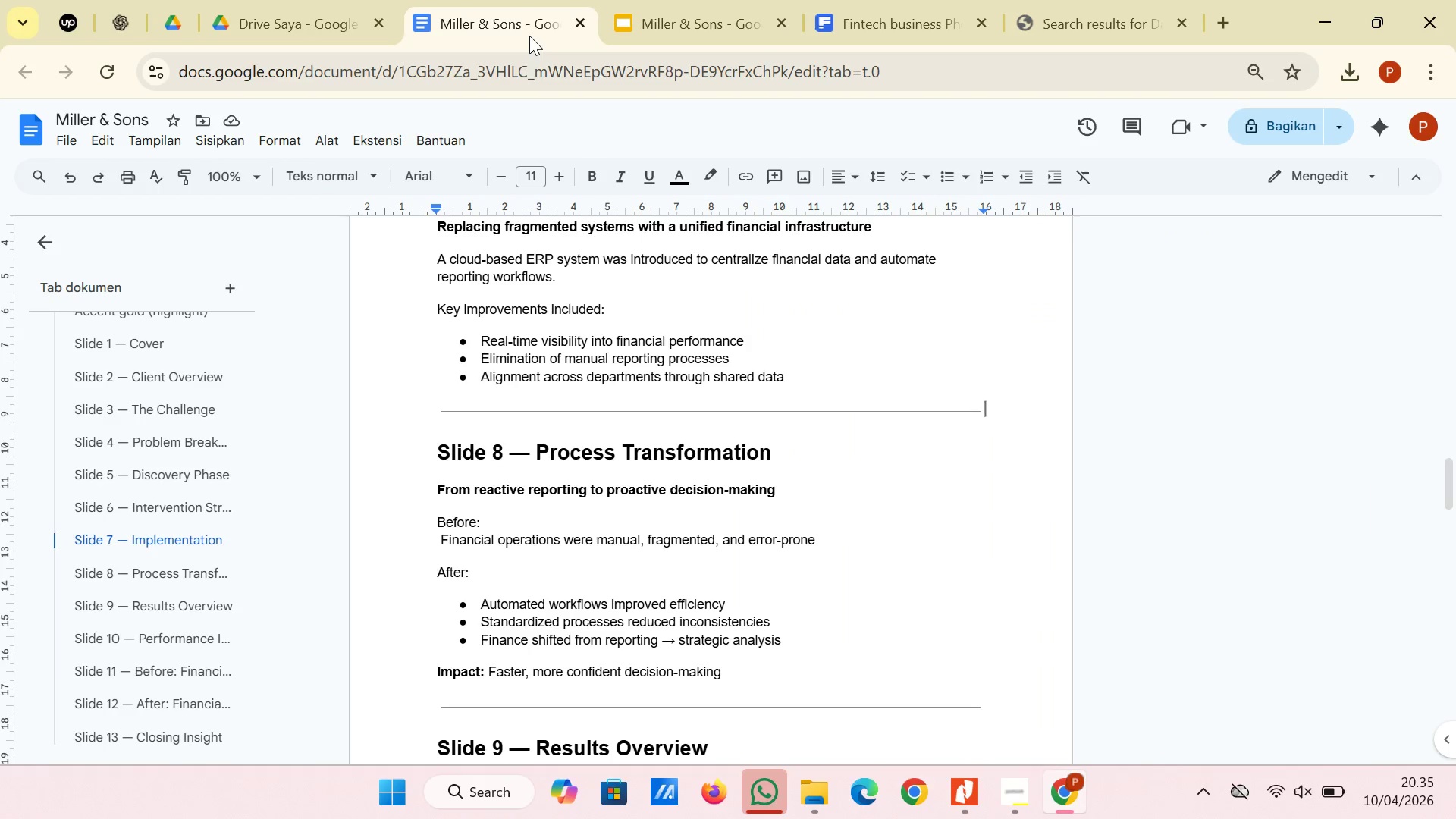 
left_click_drag(start_coordinate=[796, 451], to_coordinate=[538, 450])
 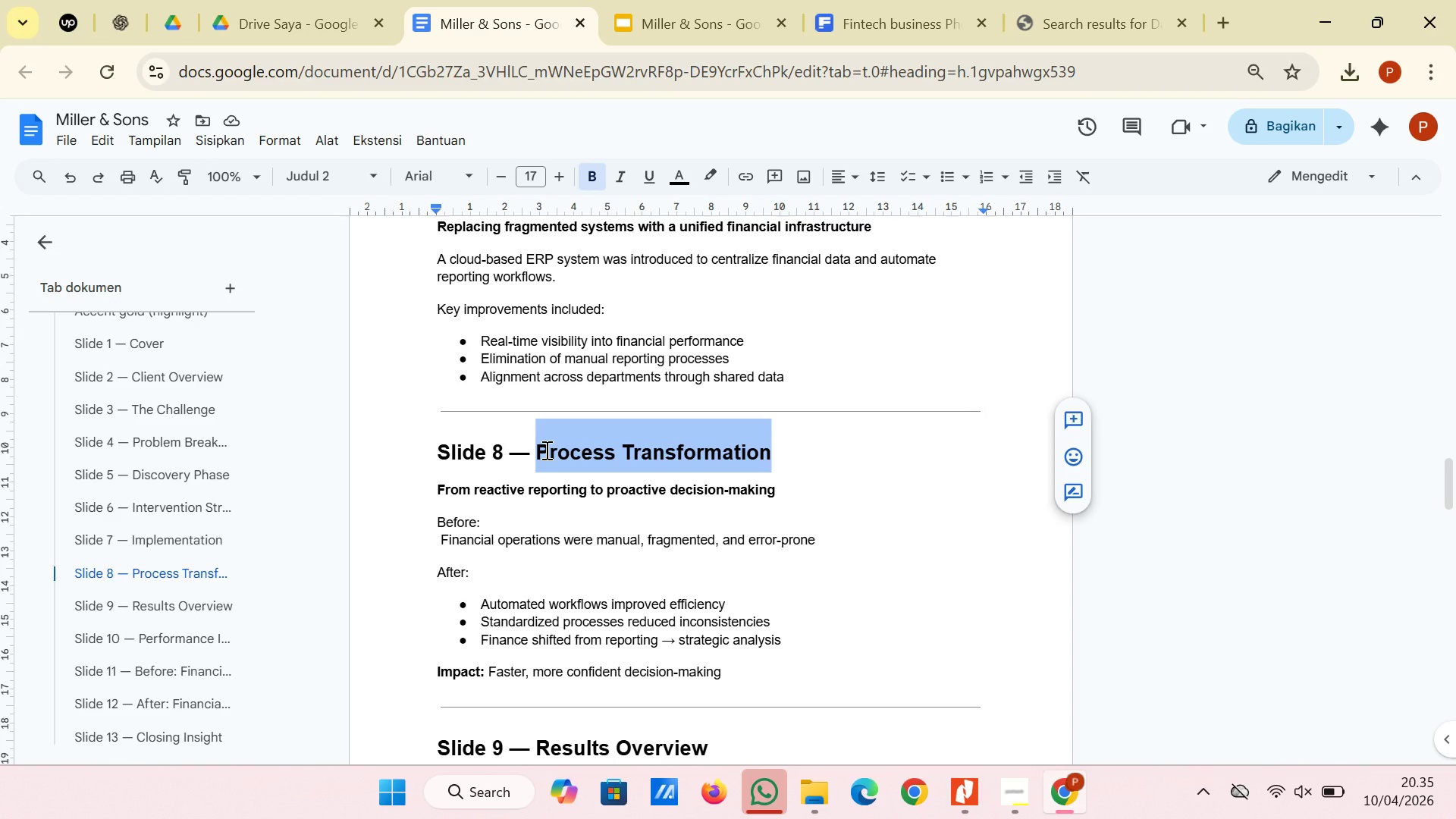 
right_click([545, 450])
 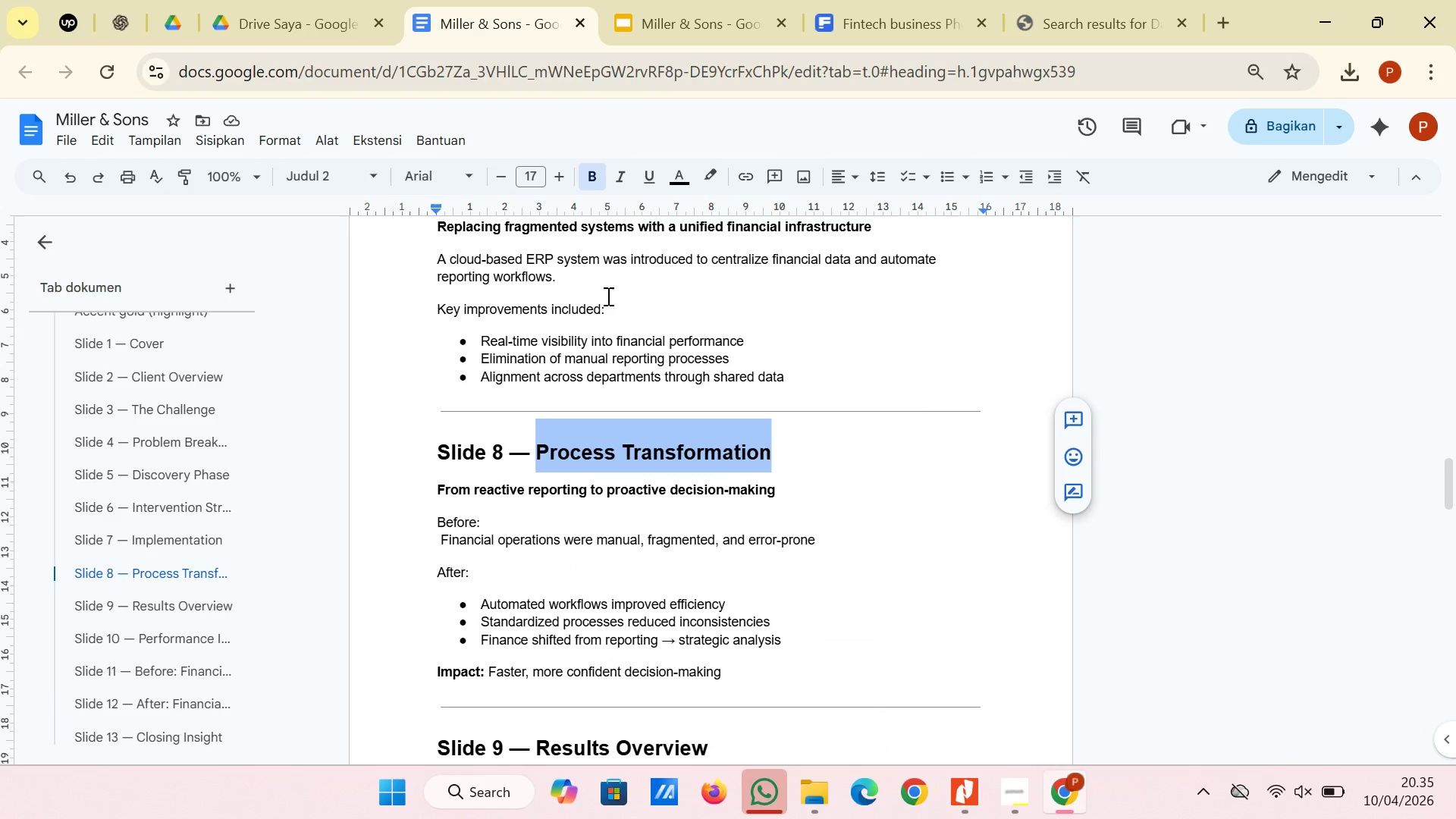 
wait(5.98)
 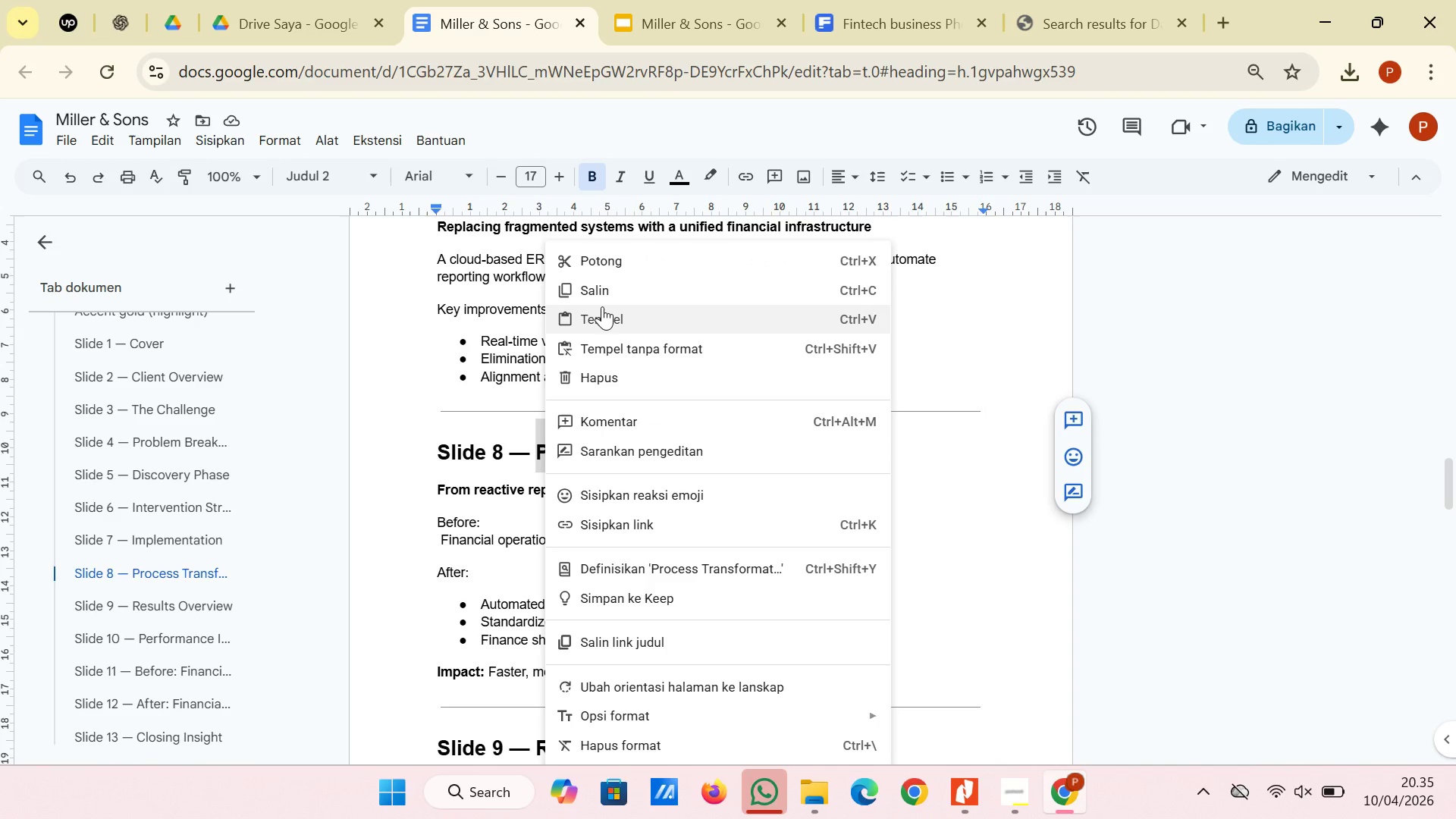 
left_click([686, 28])
 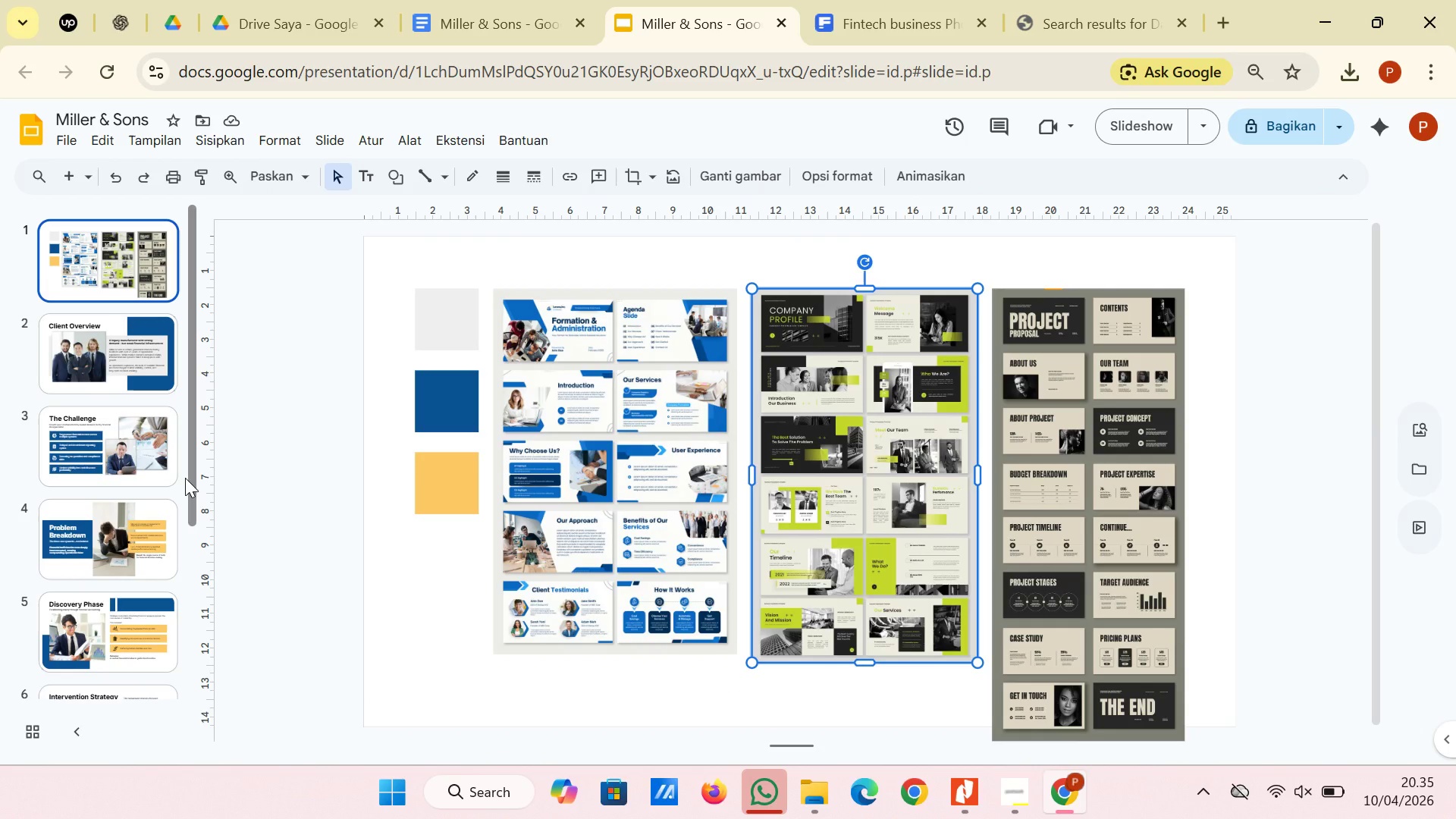 
scroll: coordinate [185, 477], scroll_direction: down, amount: 5.0
 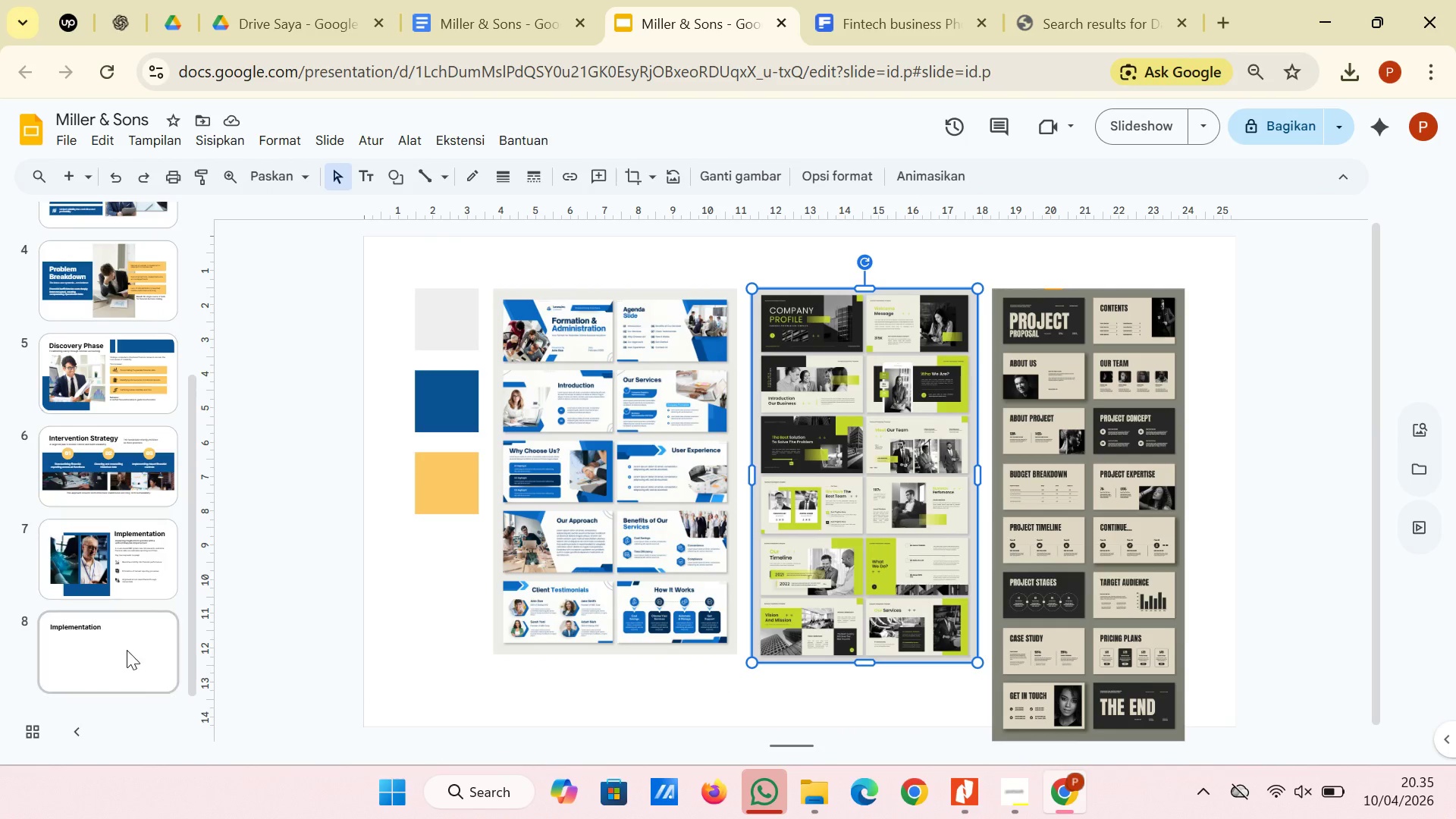 
left_click([129, 657])
 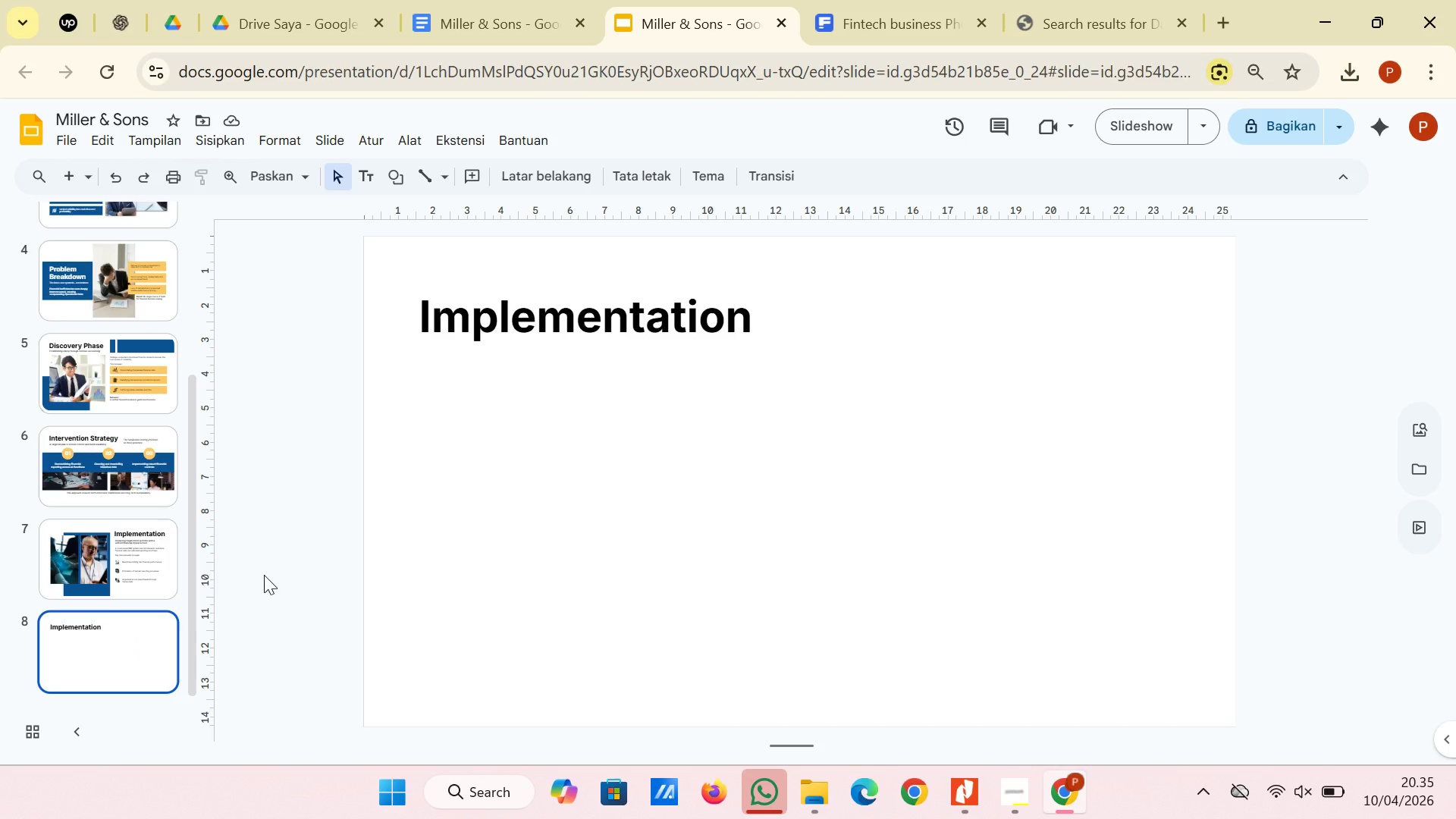 
left_click([710, 335])
 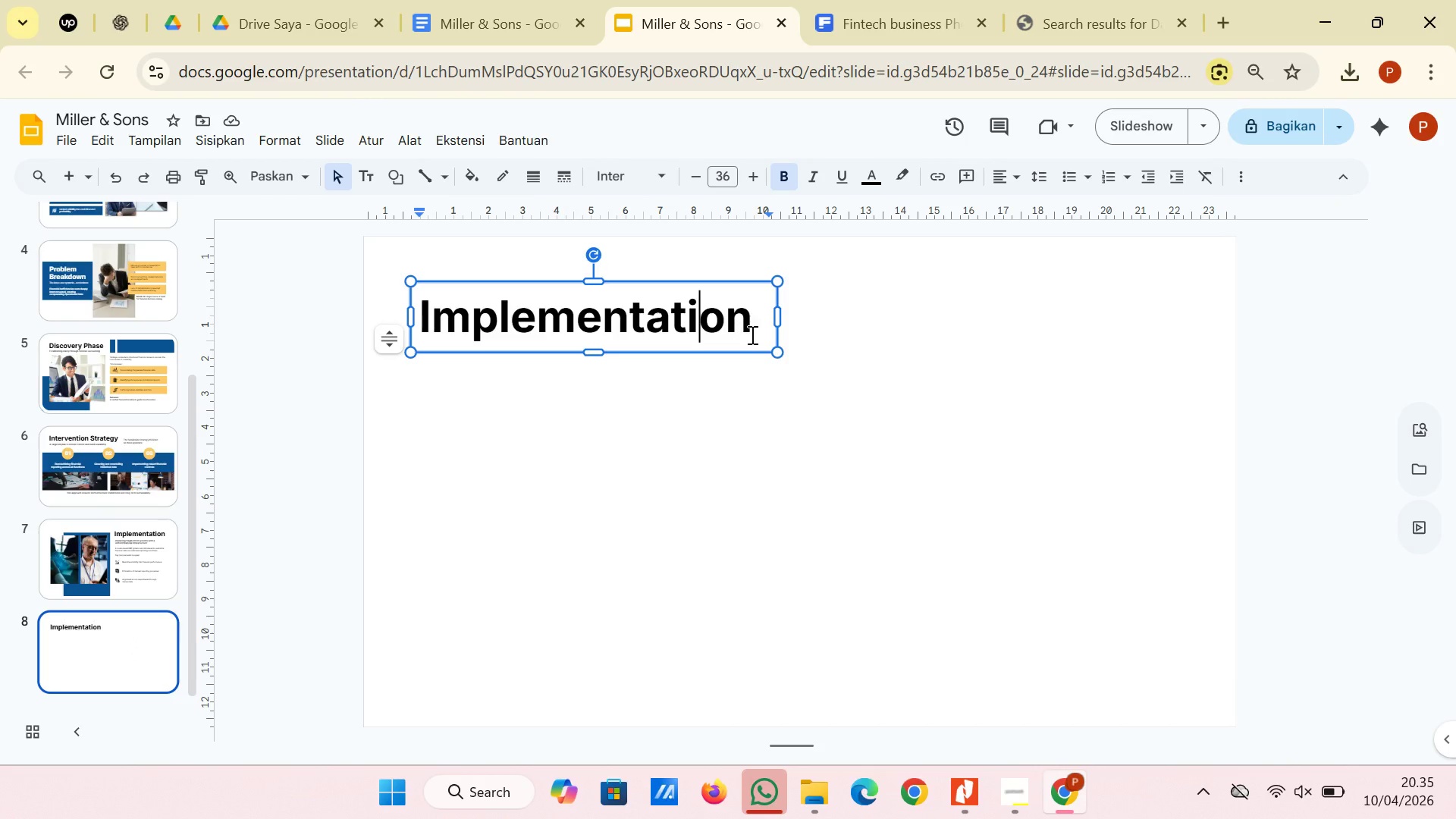 
left_click_drag(start_coordinate=[755, 335], to_coordinate=[422, 322])
 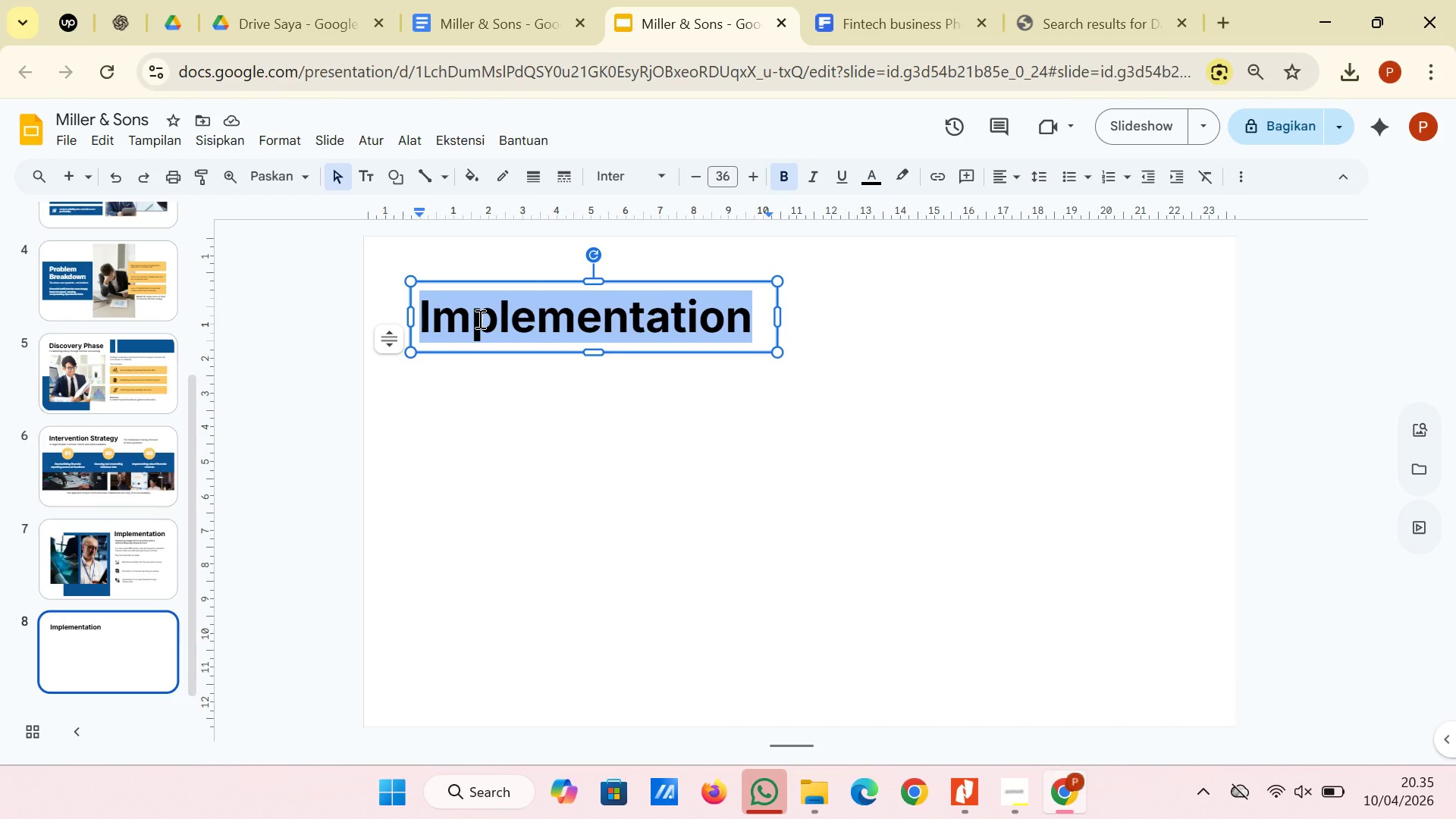 
right_click([481, 318])
 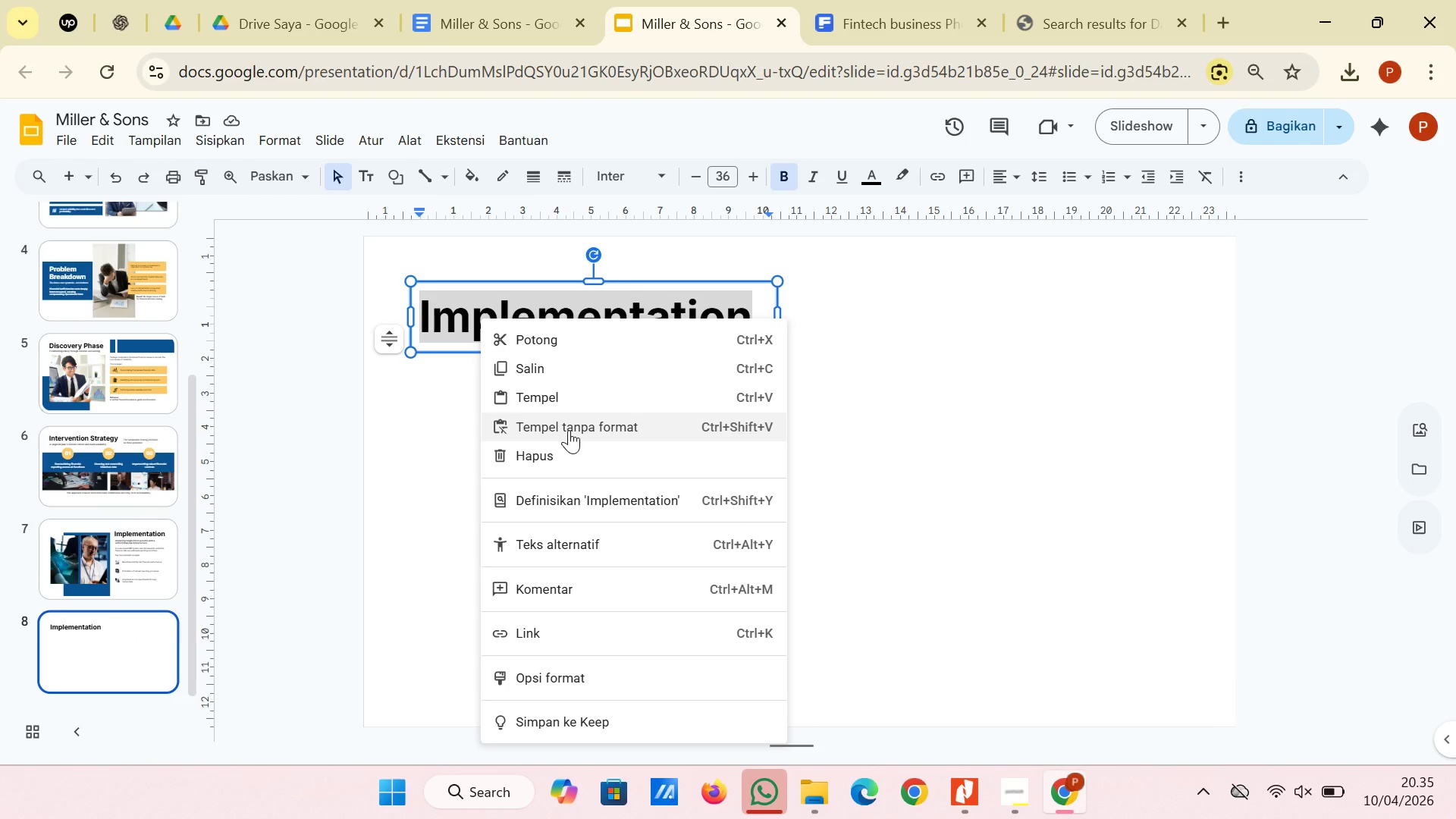 
left_click([569, 430])
 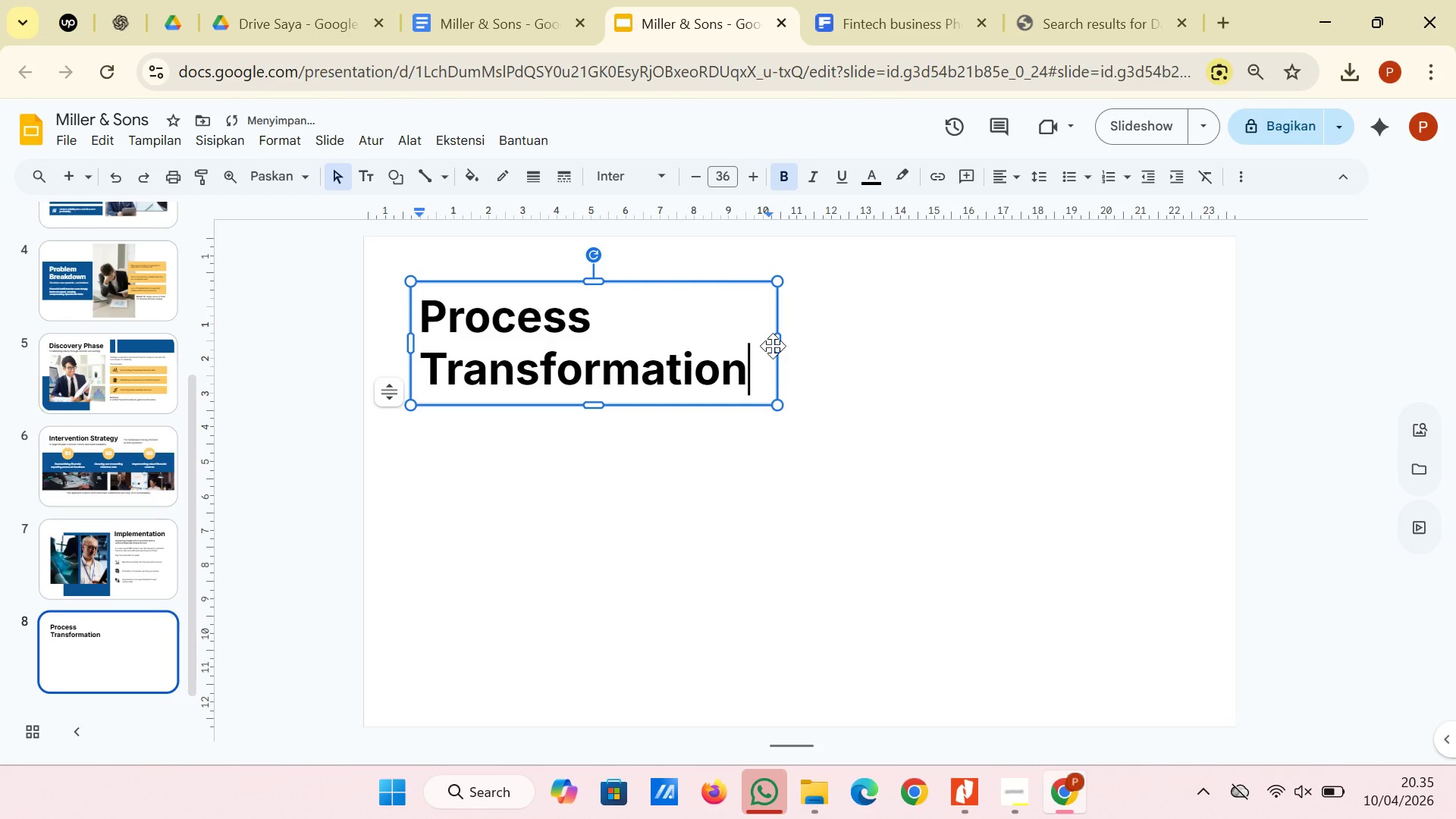 
left_click_drag(start_coordinate=[780, 344], to_coordinate=[848, 324])
 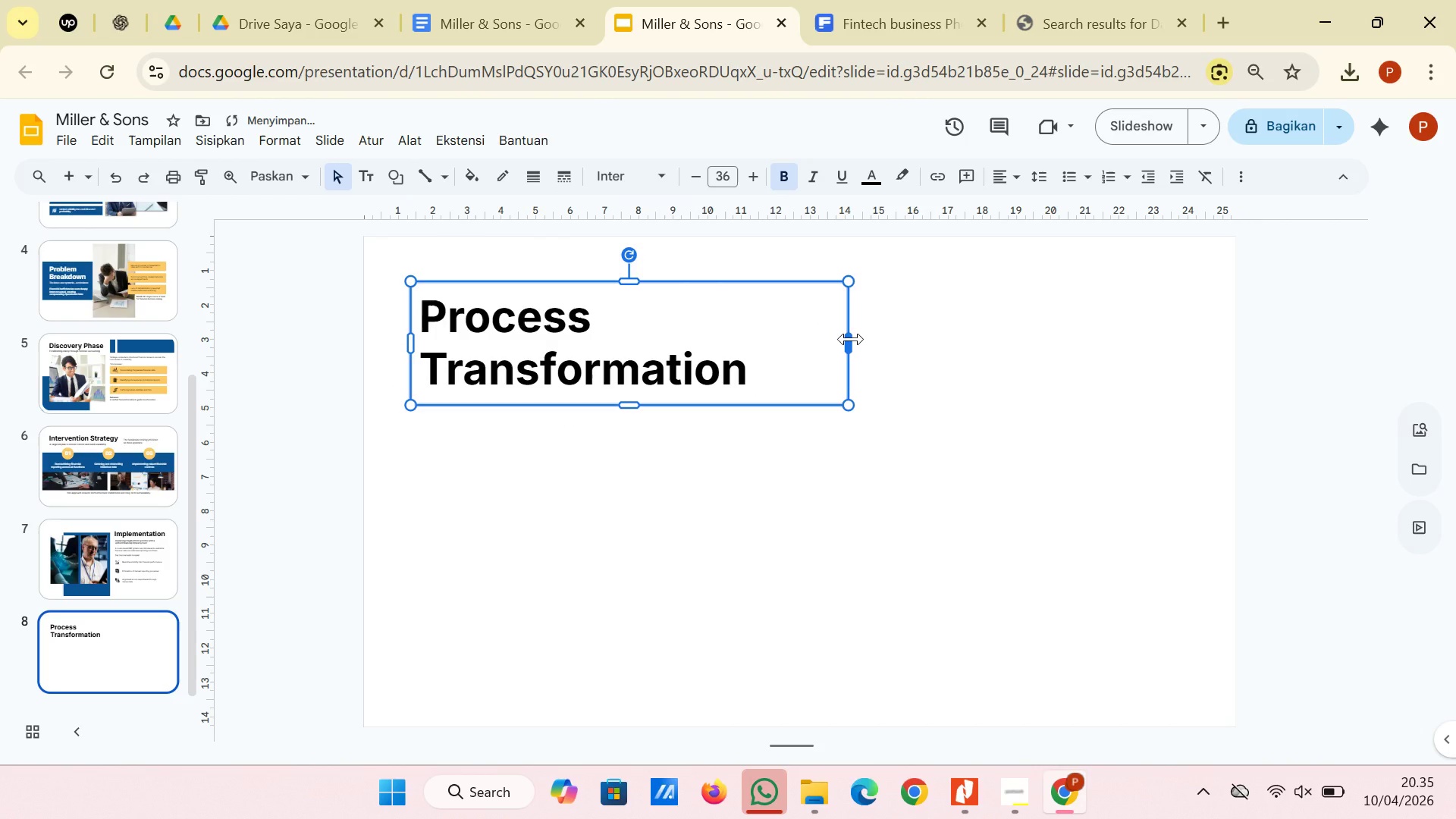 
left_click_drag(start_coordinate=[851, 339], to_coordinate=[912, 333])
 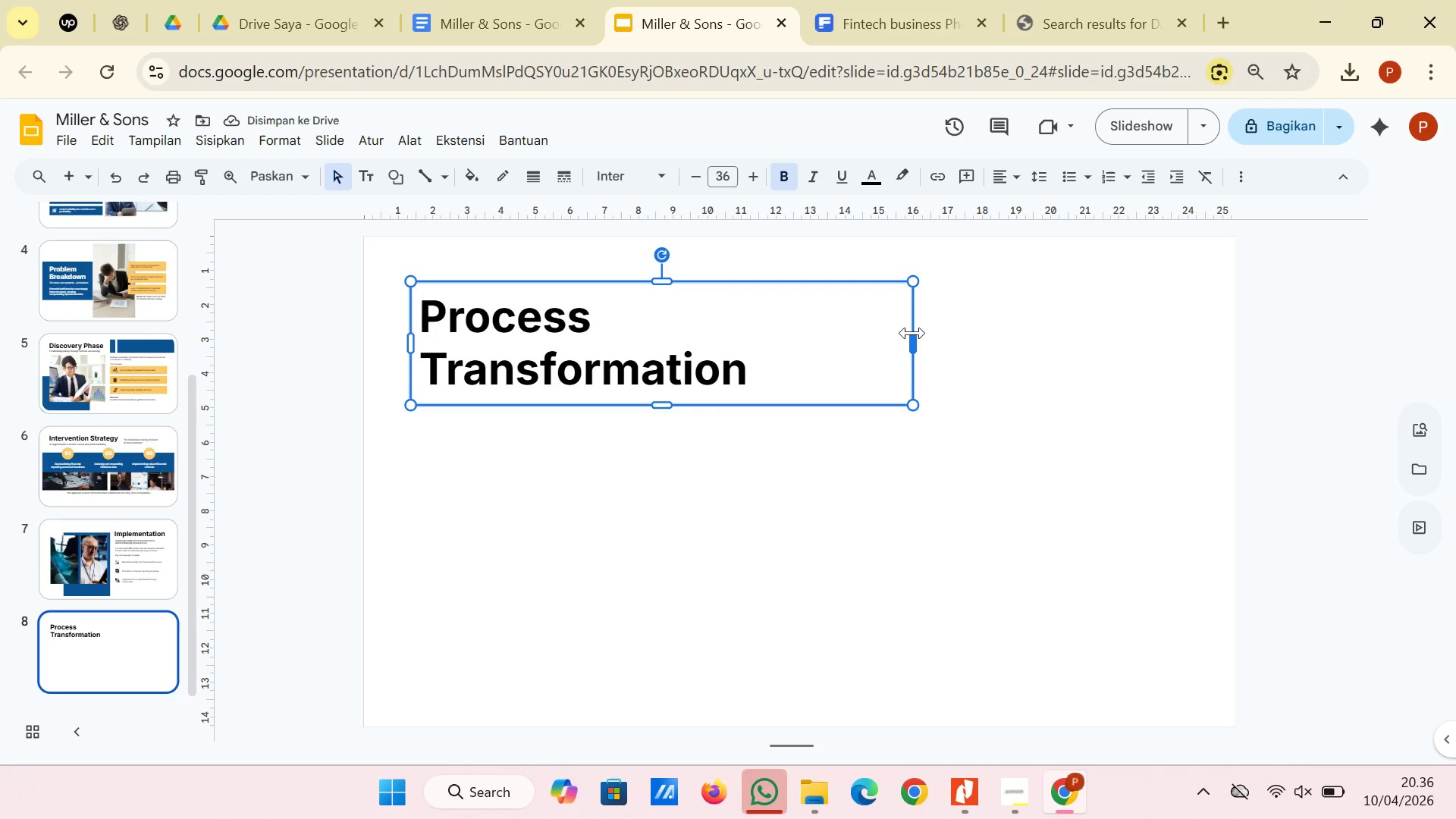 
wait(9.03)
 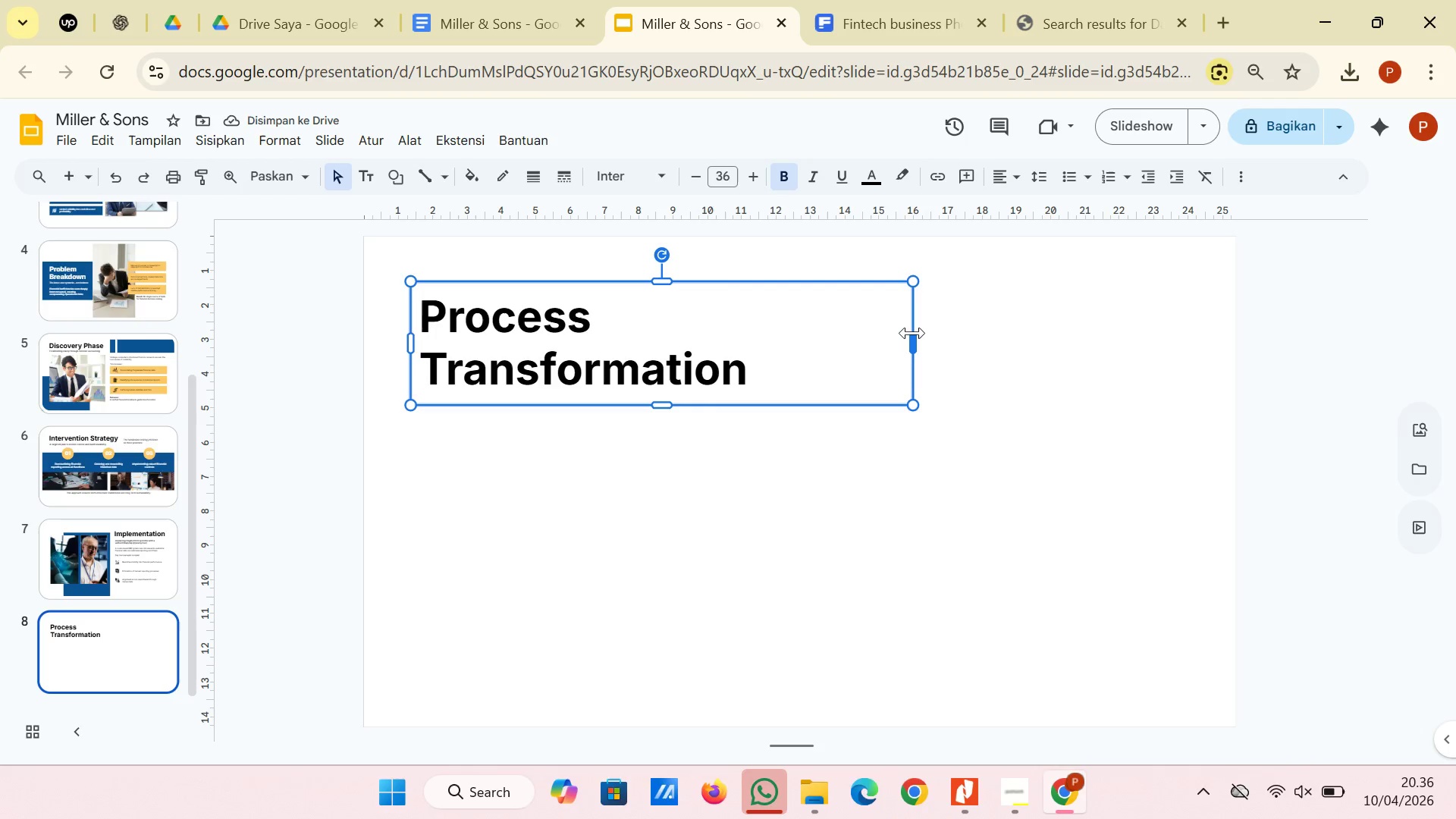 
left_click_drag(start_coordinate=[913, 344], to_coordinate=[970, 334])
 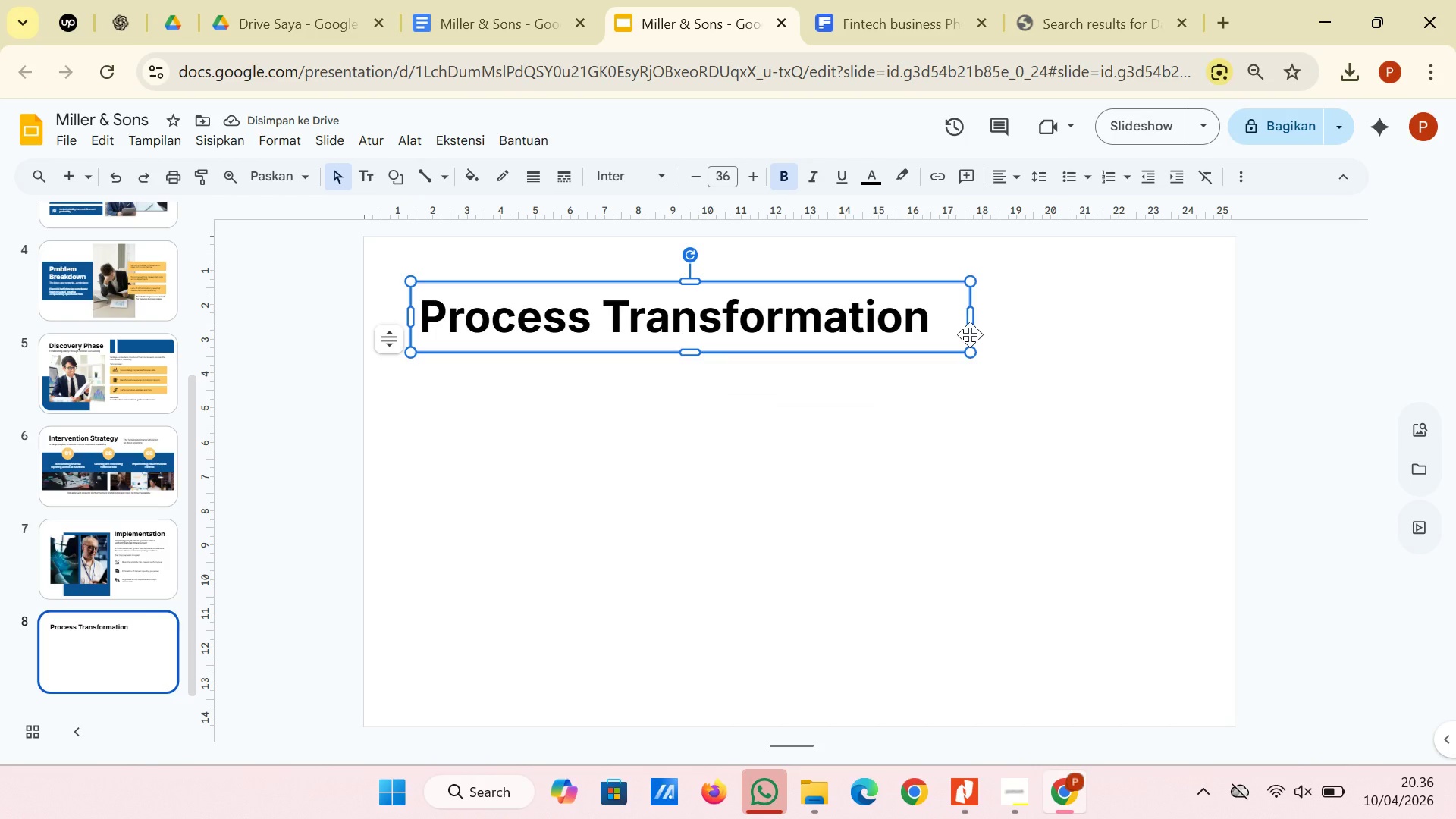 
wait(5.8)
 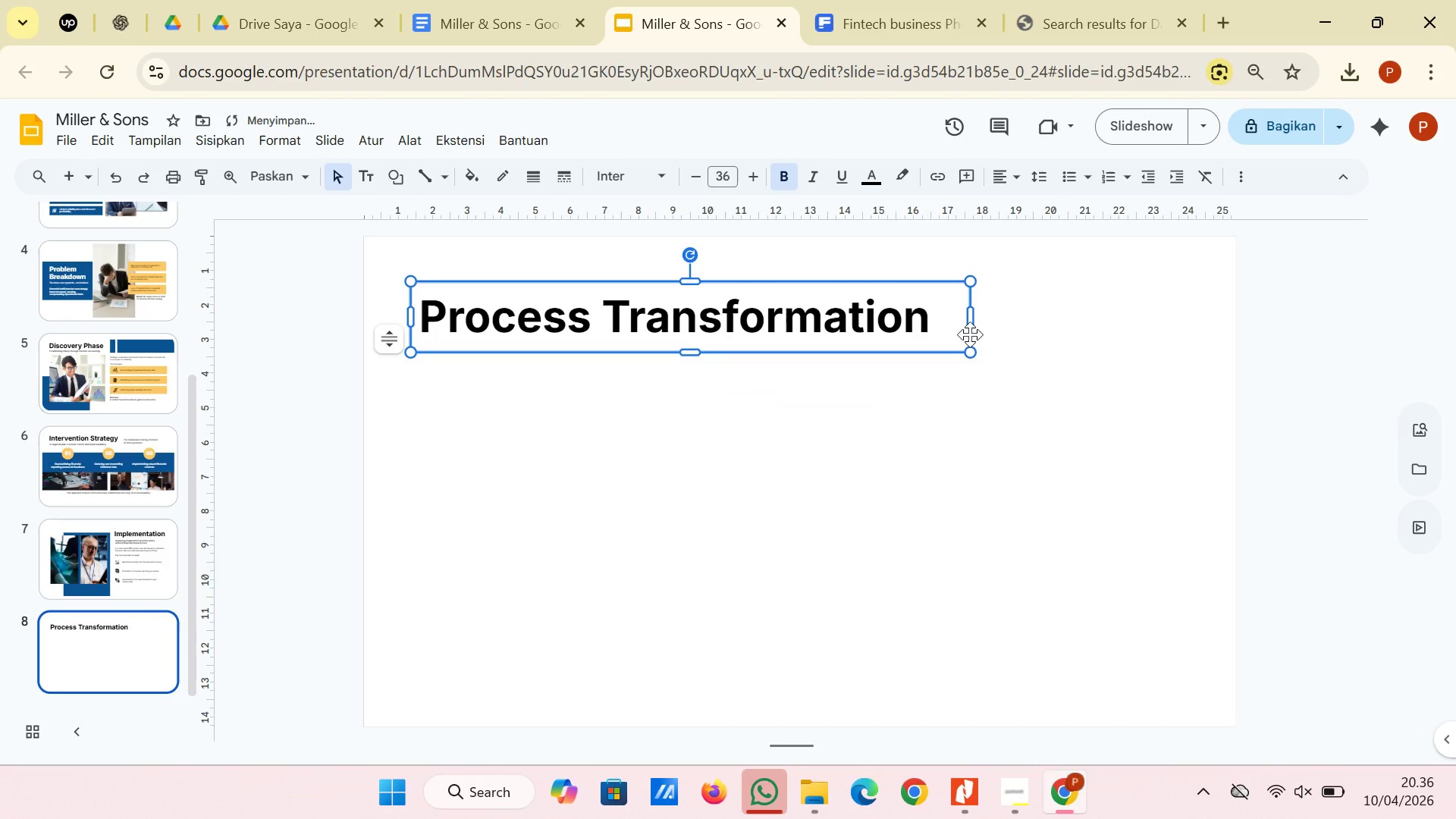 
left_click([728, 469])
 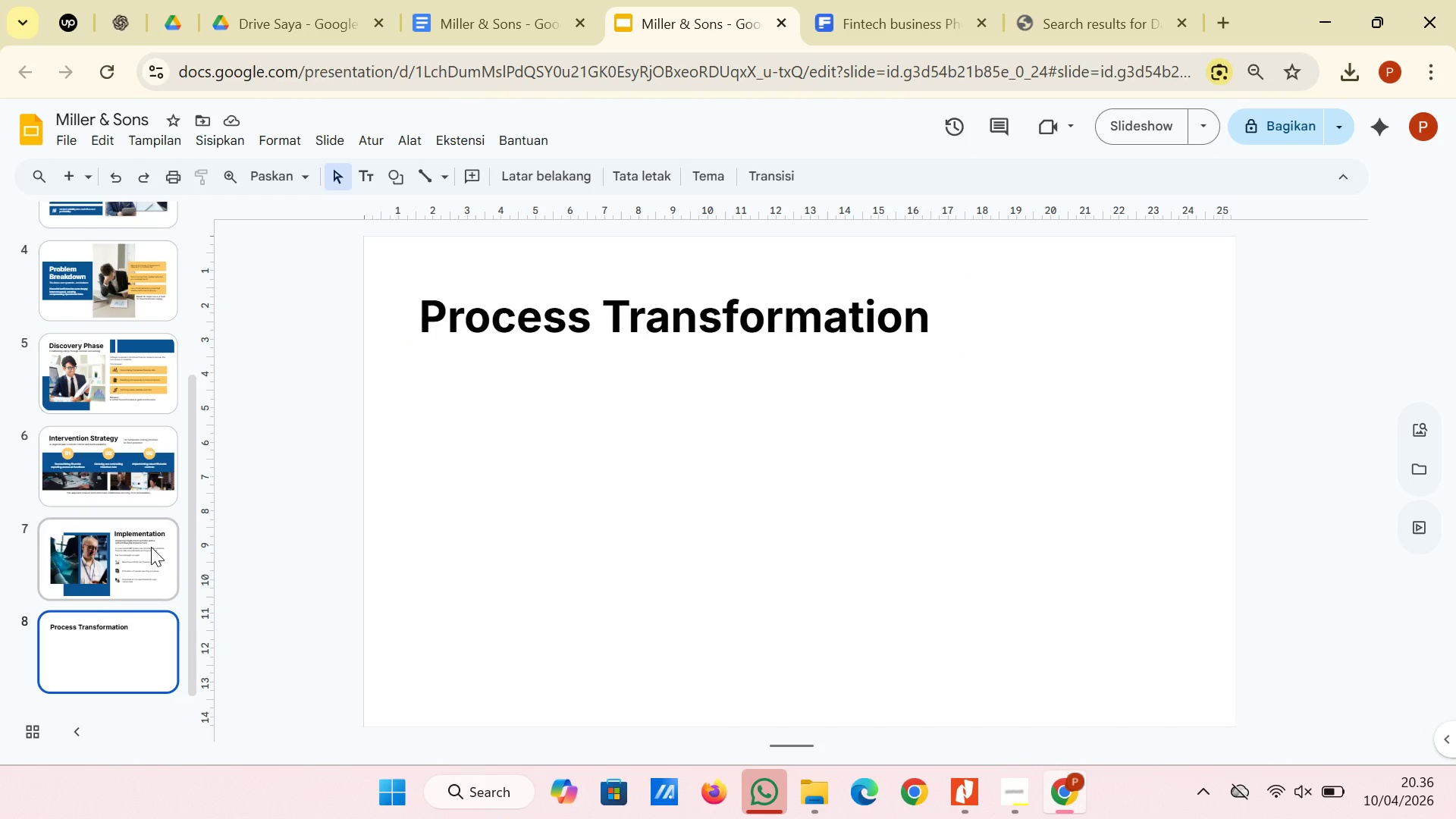 
wait(5.34)
 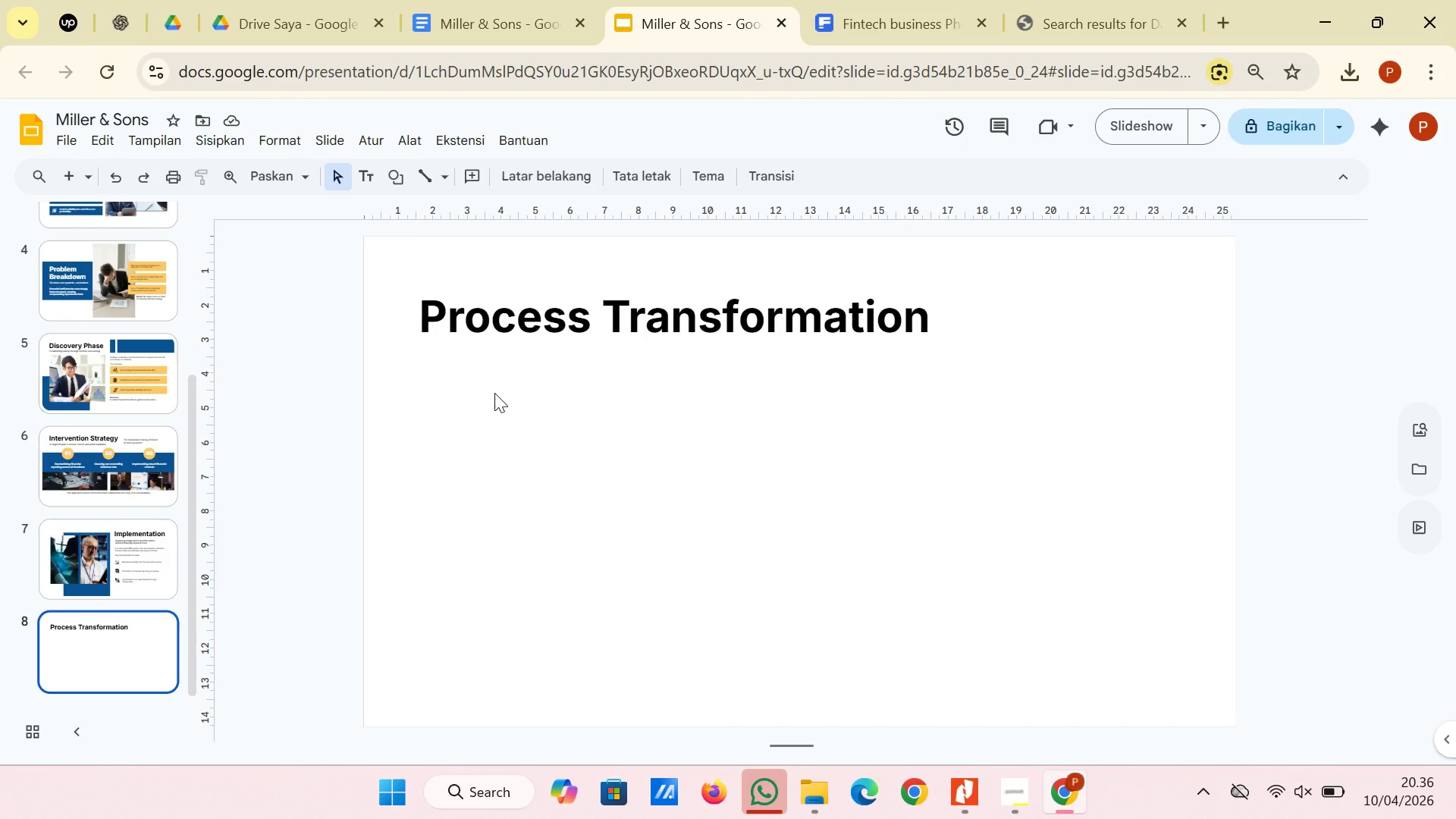 
scroll: coordinate [139, 419], scroll_direction: up, amount: 5.0
 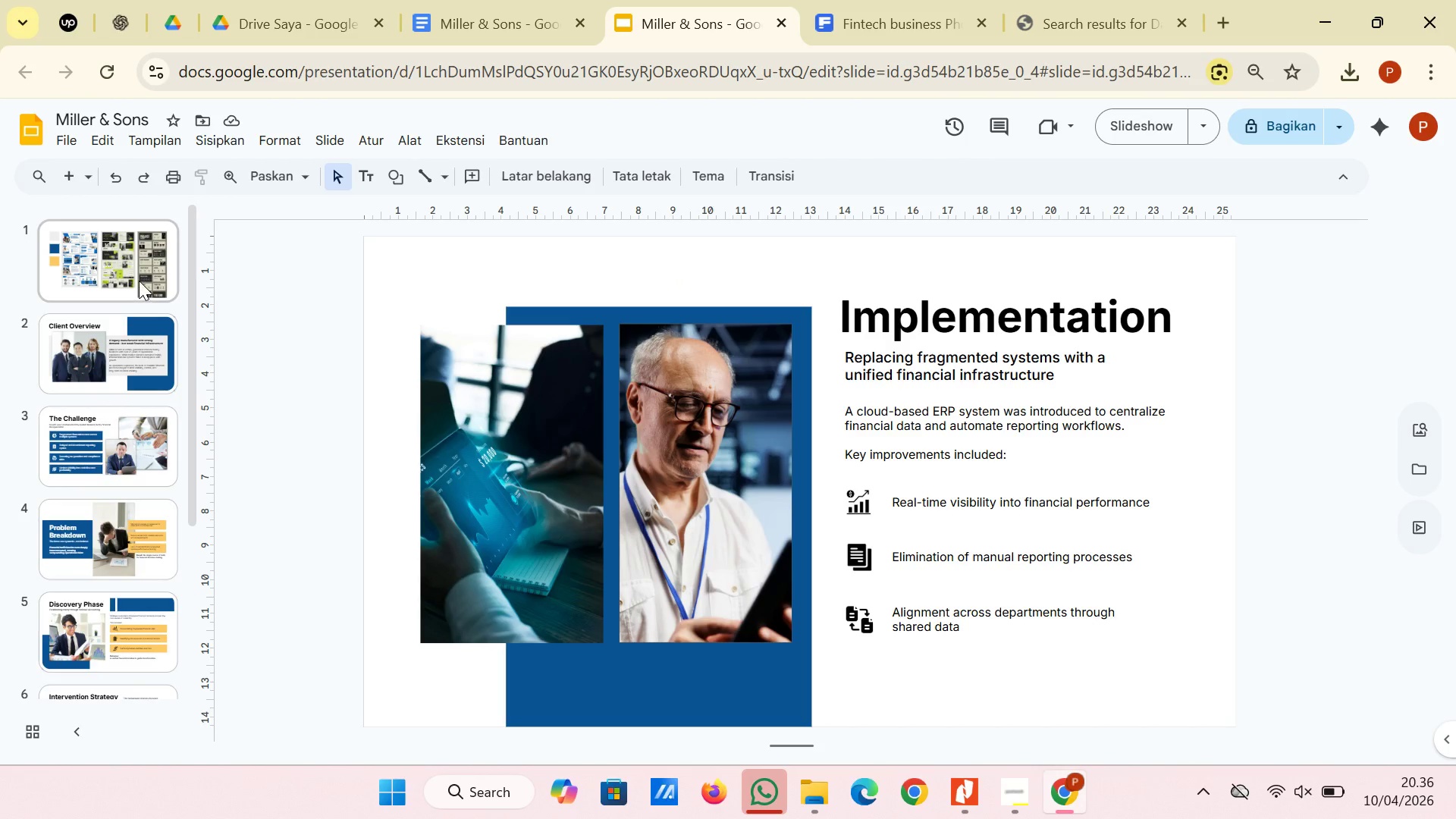 
left_click([139, 280])
 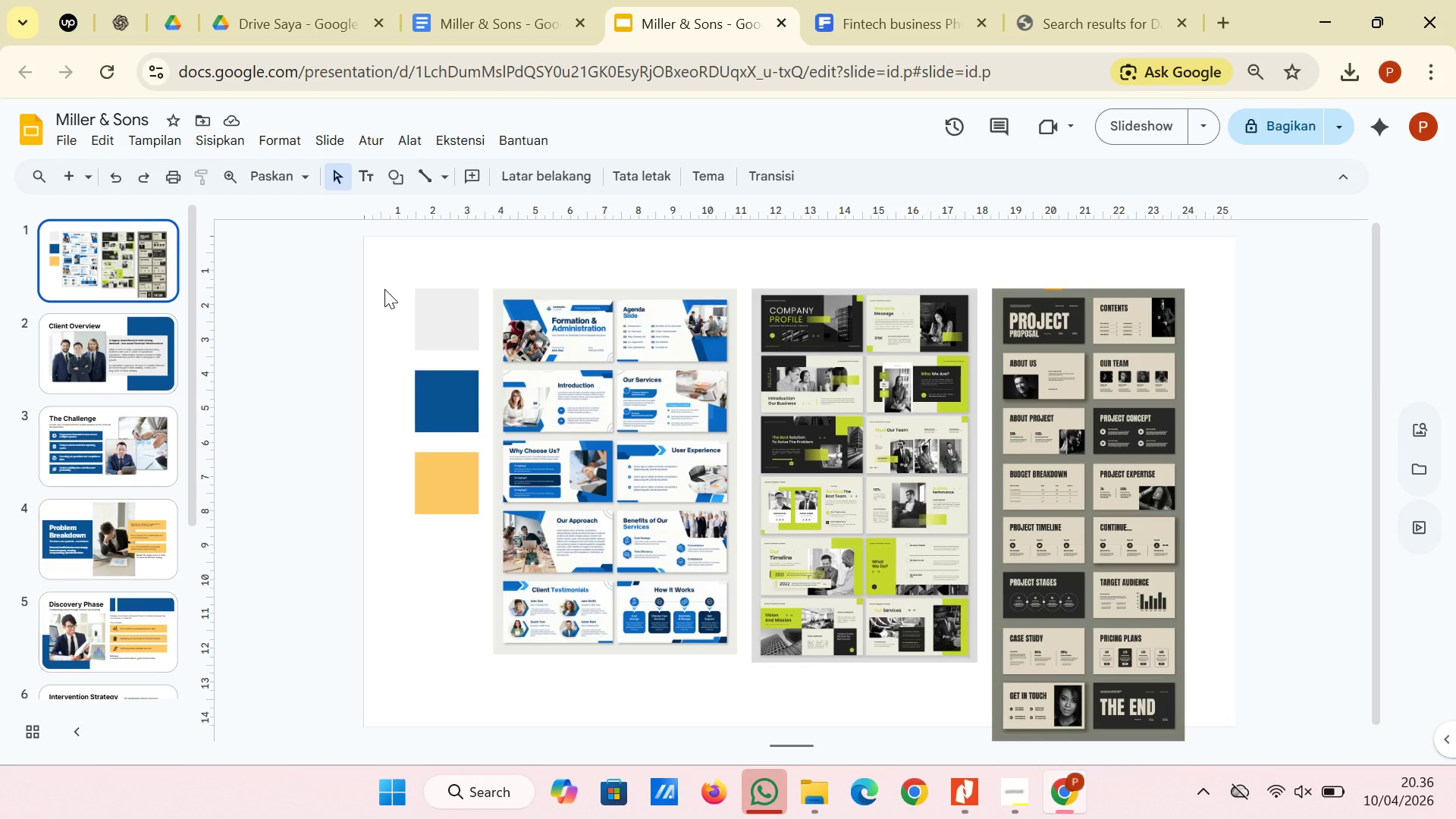 
wait(12.5)
 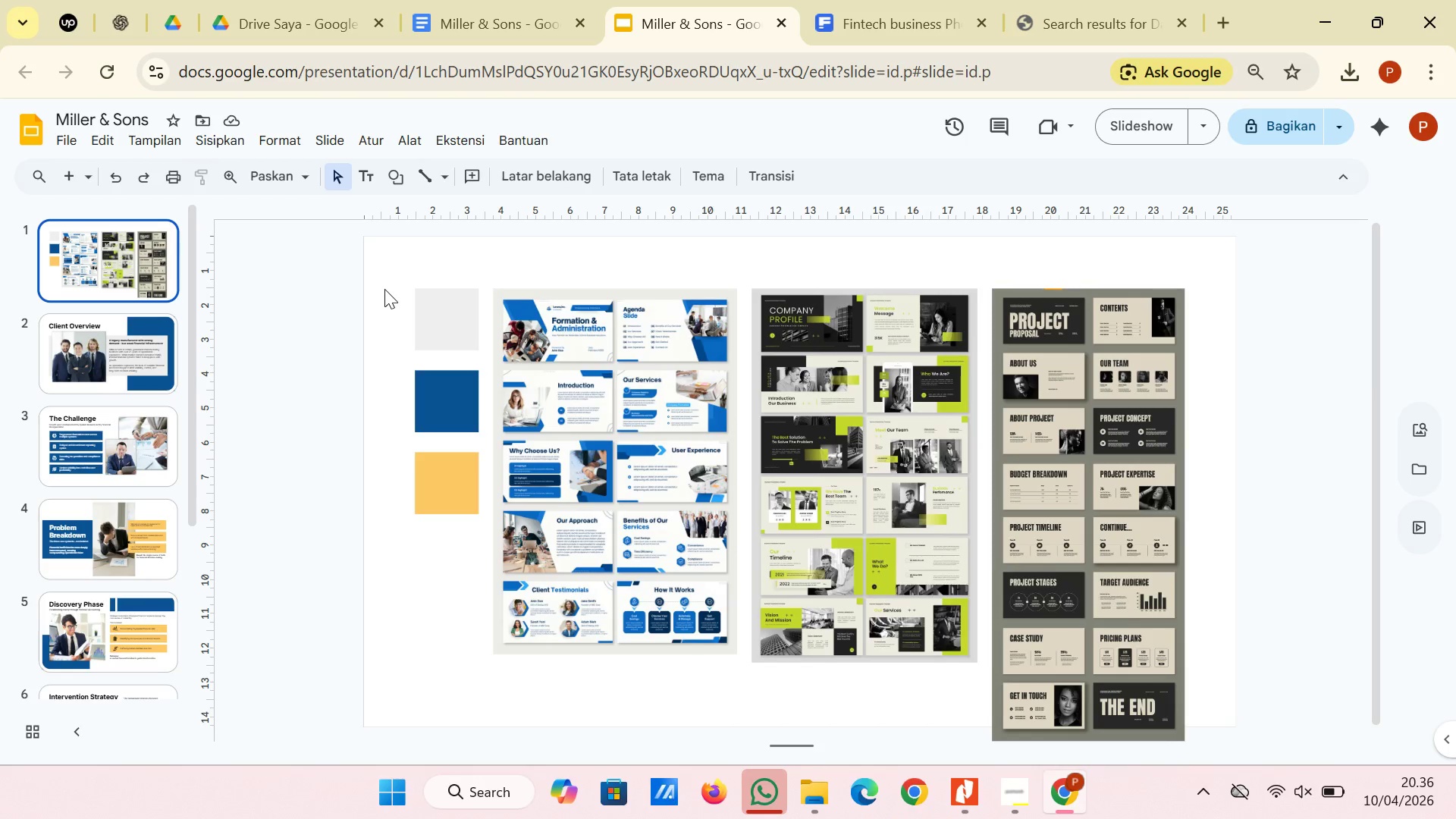 
left_click([1083, 422])
 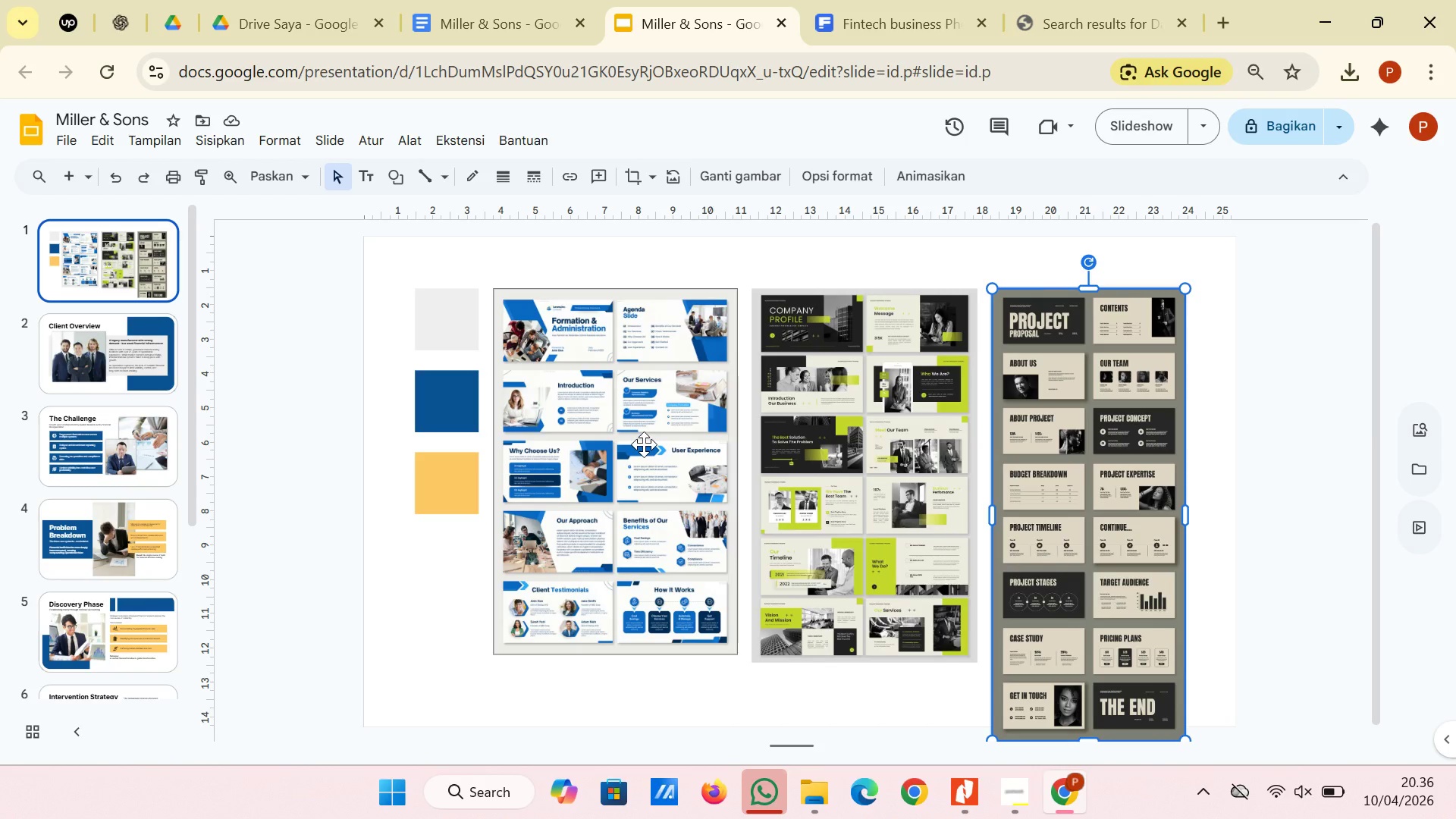 
wait(25.06)
 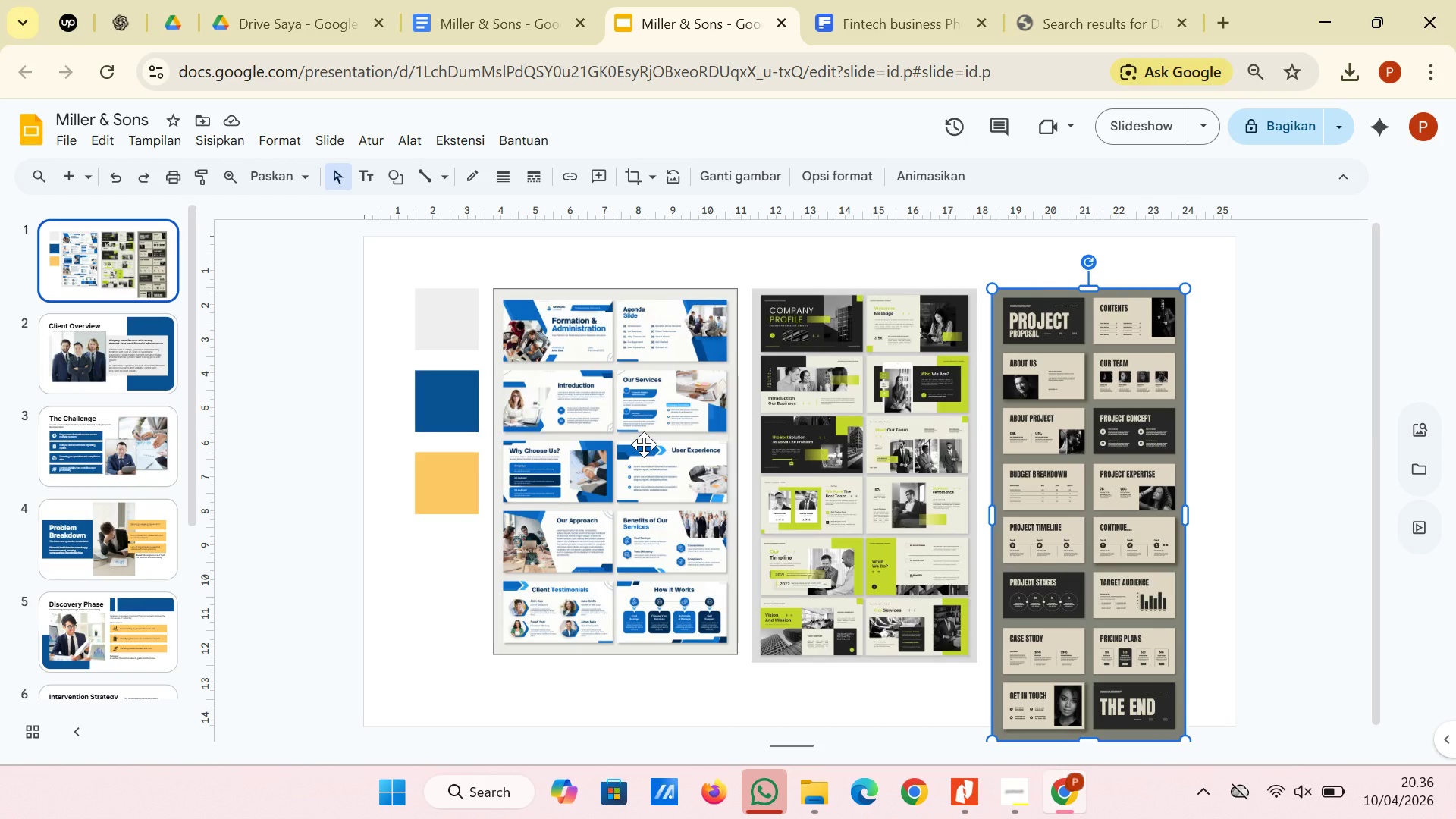 
scroll: coordinate [617, 369], scroll_direction: down, amount: 12.0
 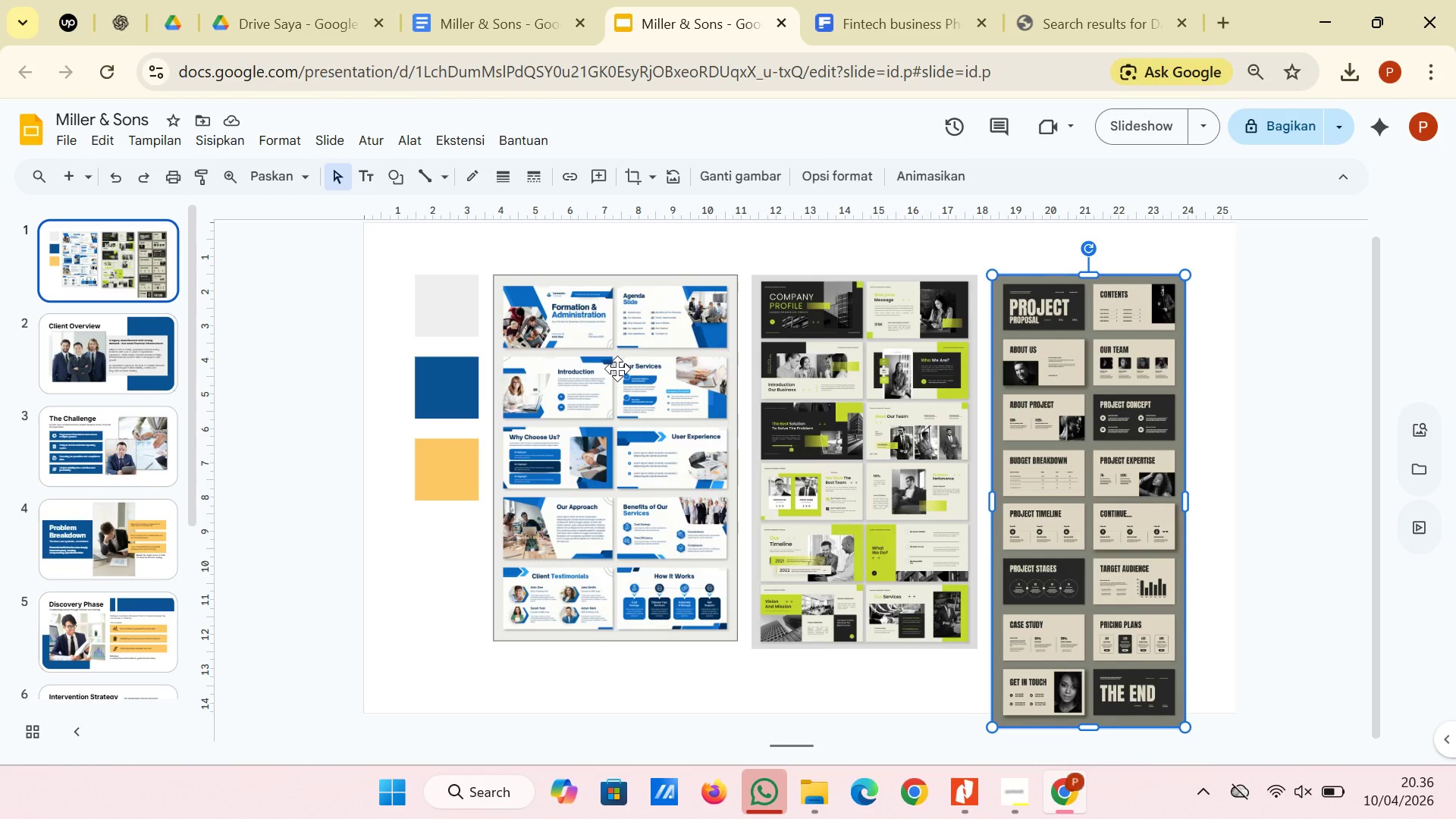 
scroll: coordinate [617, 369], scroll_direction: up, amount: 2.0
 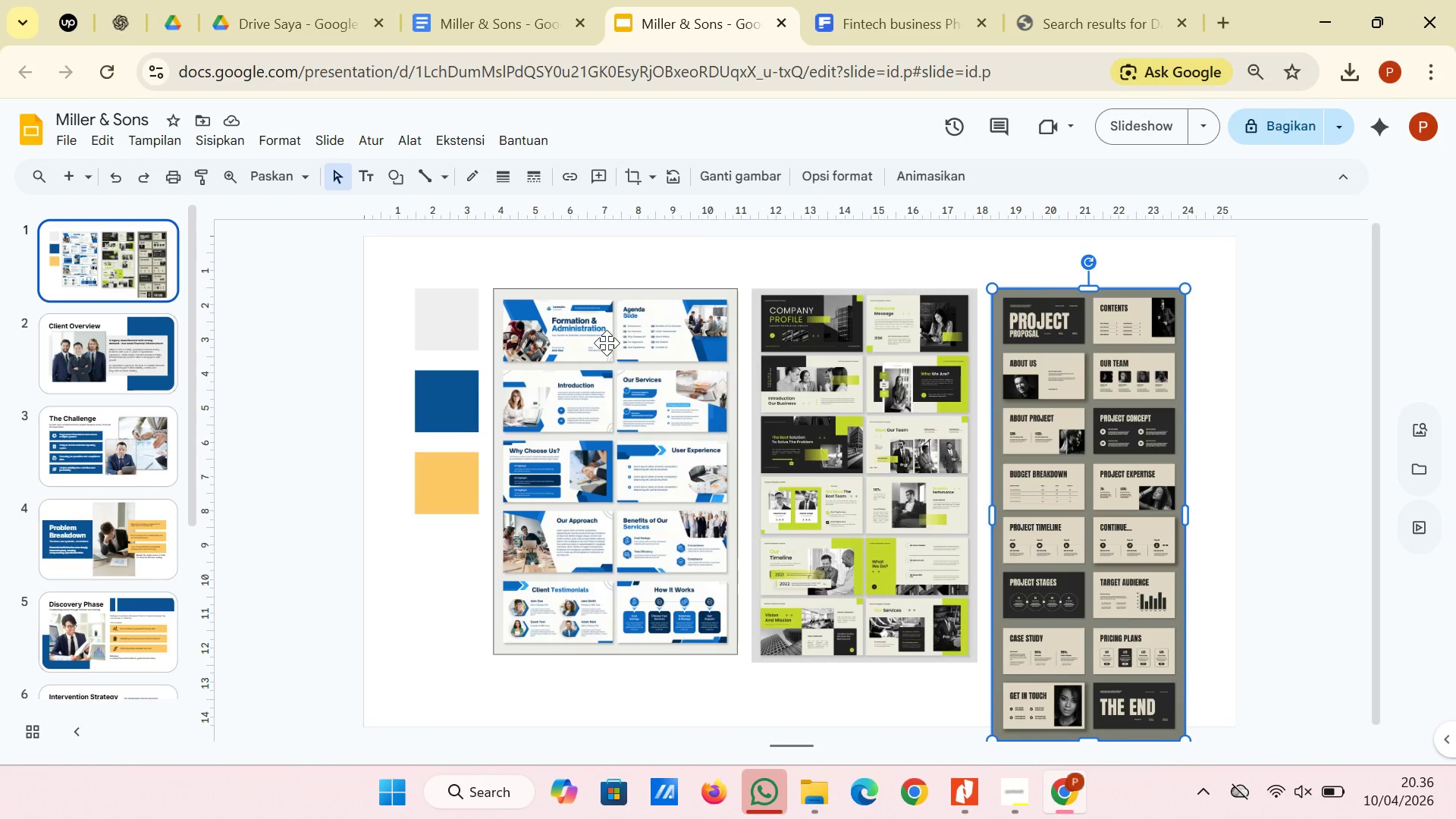 
scroll: coordinate [579, 360], scroll_direction: down, amount: 5.0
 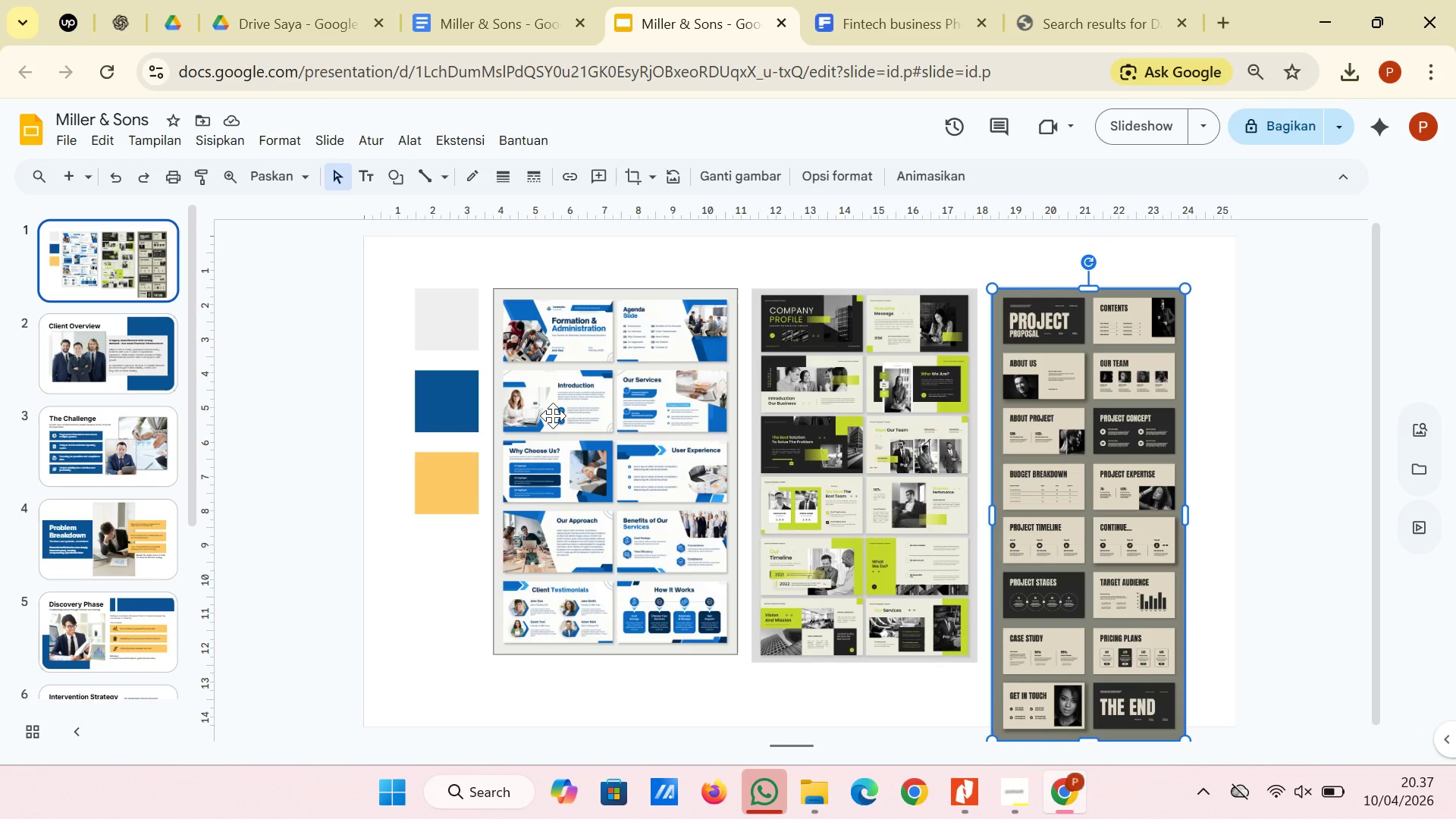 
scroll: coordinate [556, 413], scroll_direction: up, amount: 3.0
 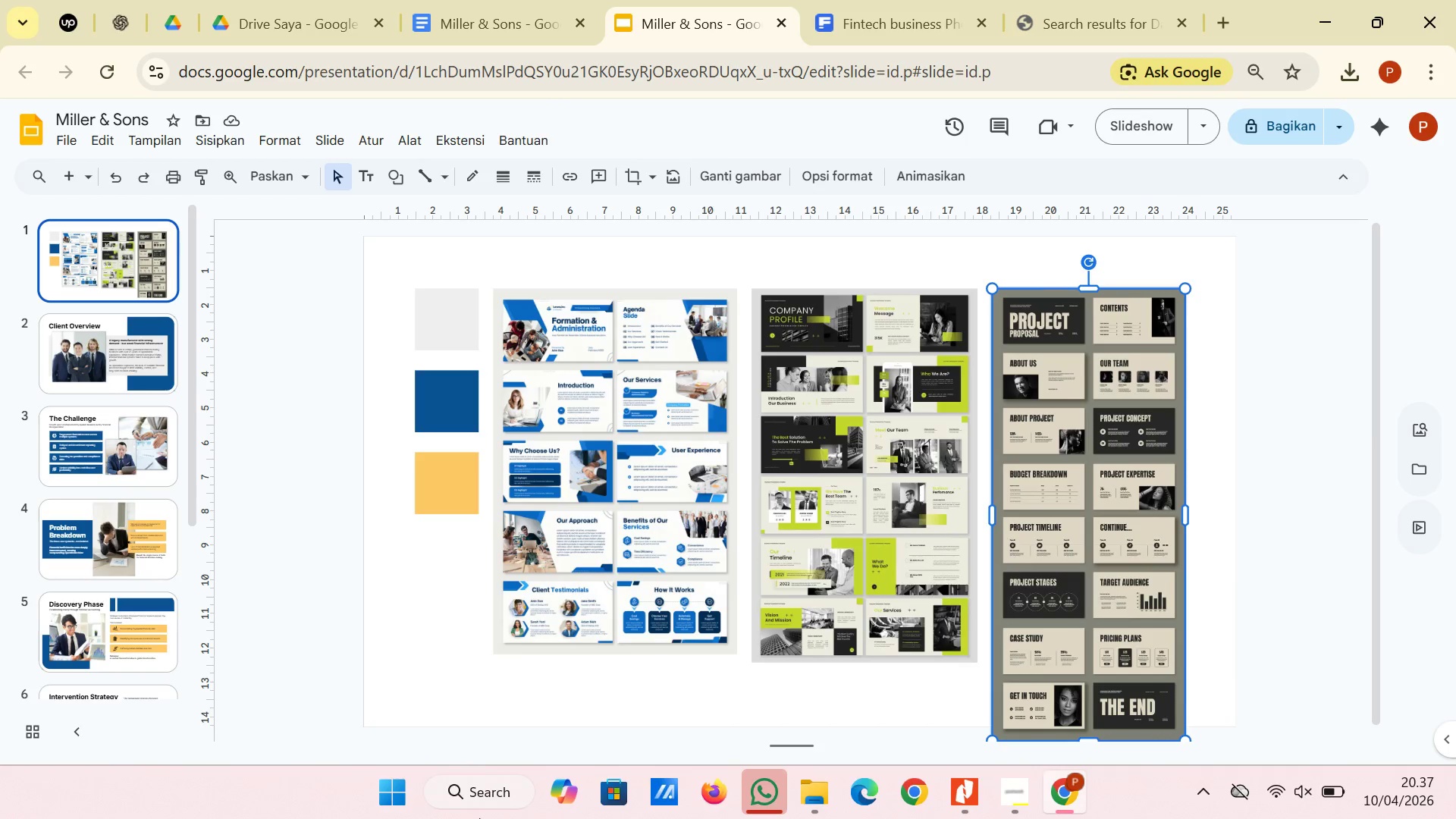 
left_click([89, 397])
 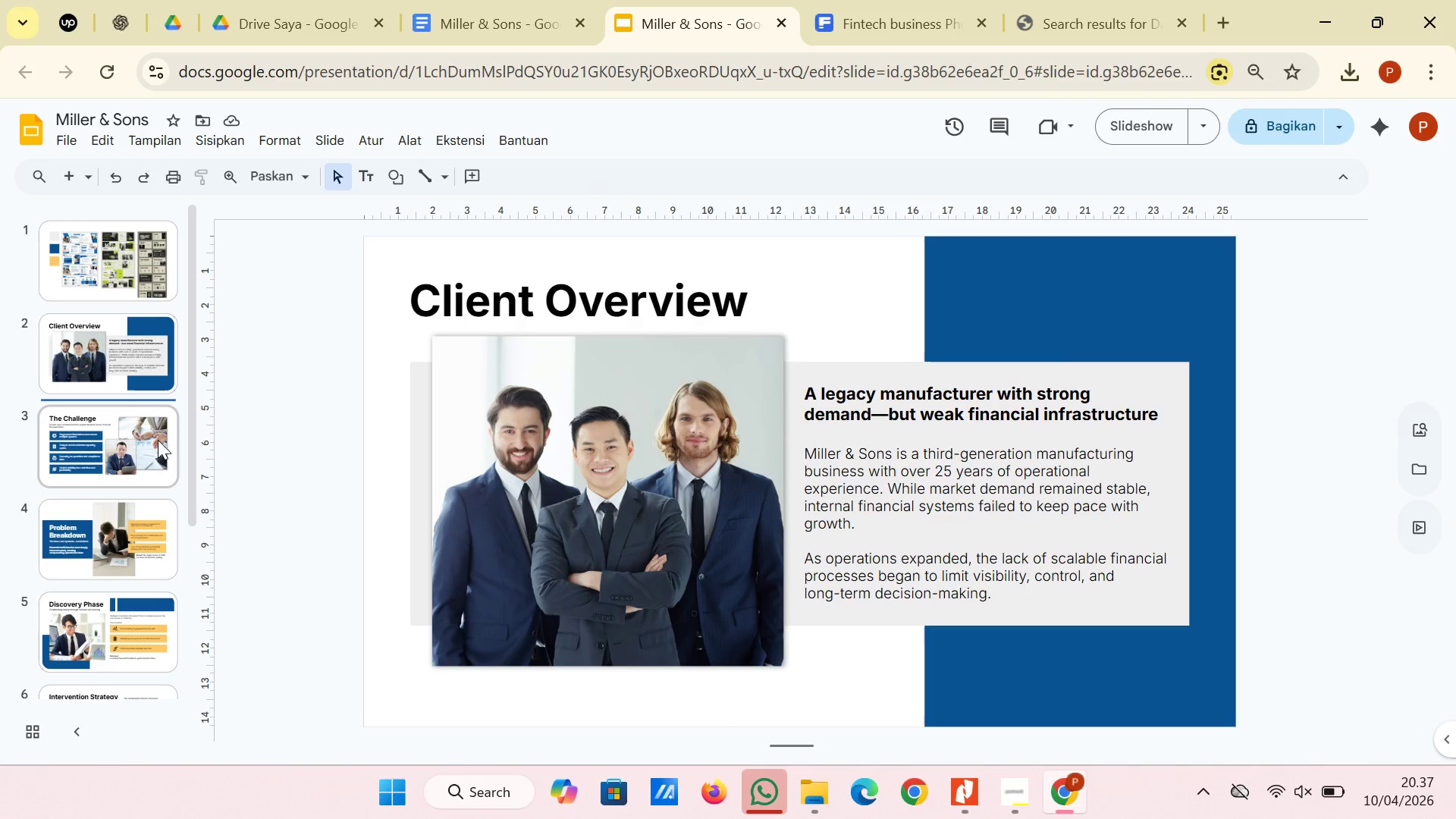 
left_click([155, 450])
 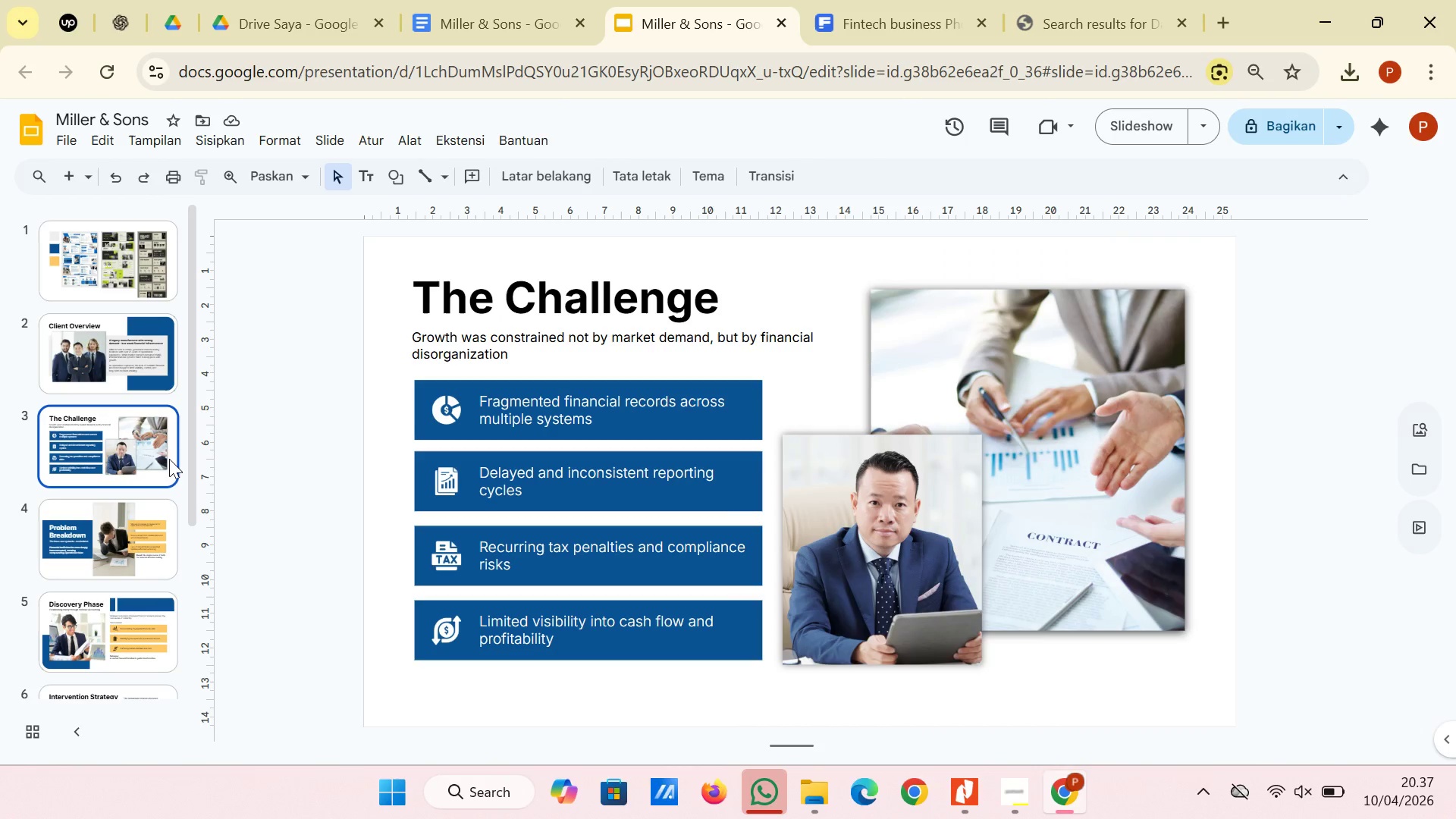 
scroll: coordinate [188, 616], scroll_direction: up, amount: 4.0
 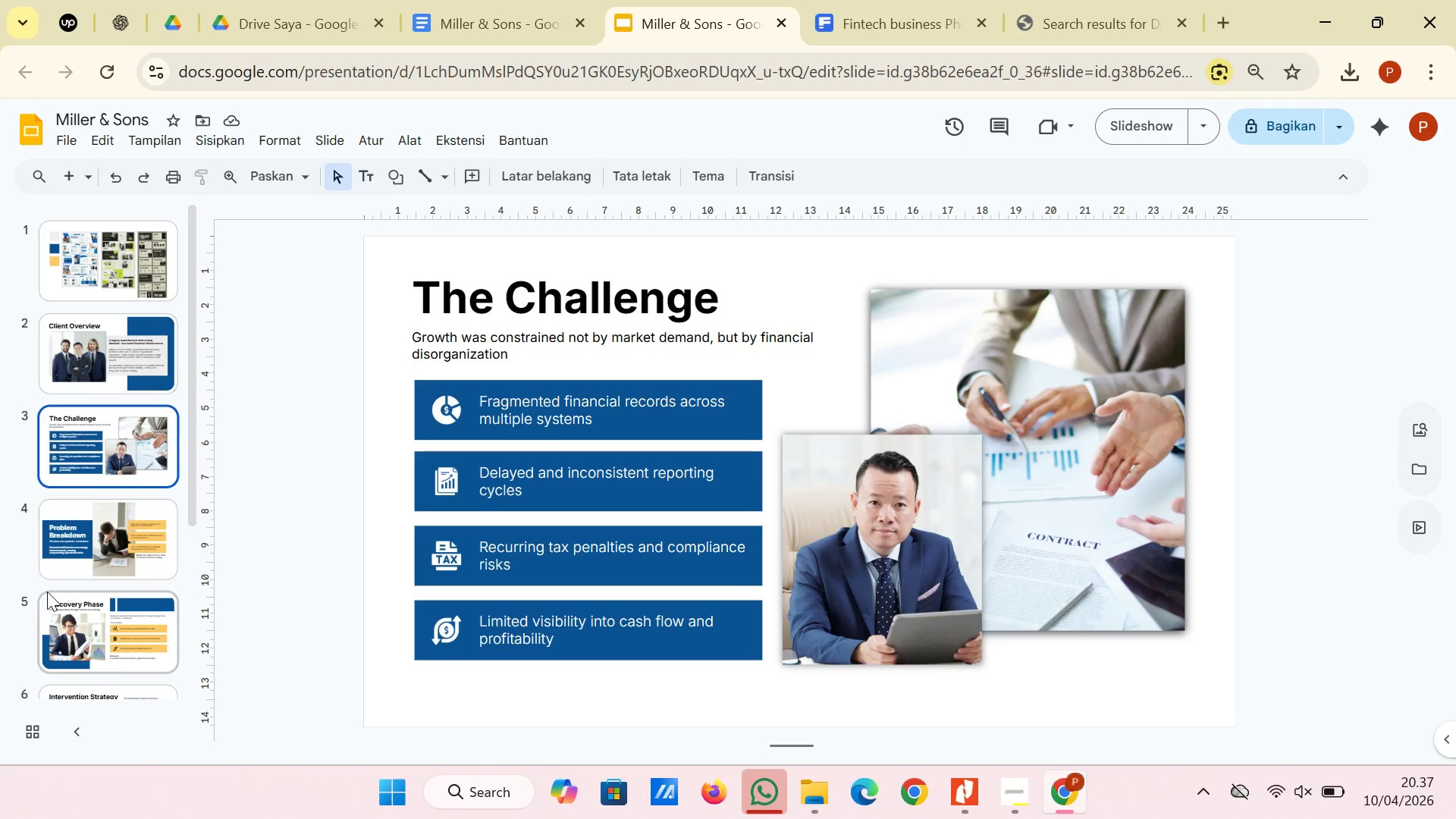 
left_click([61, 592])
 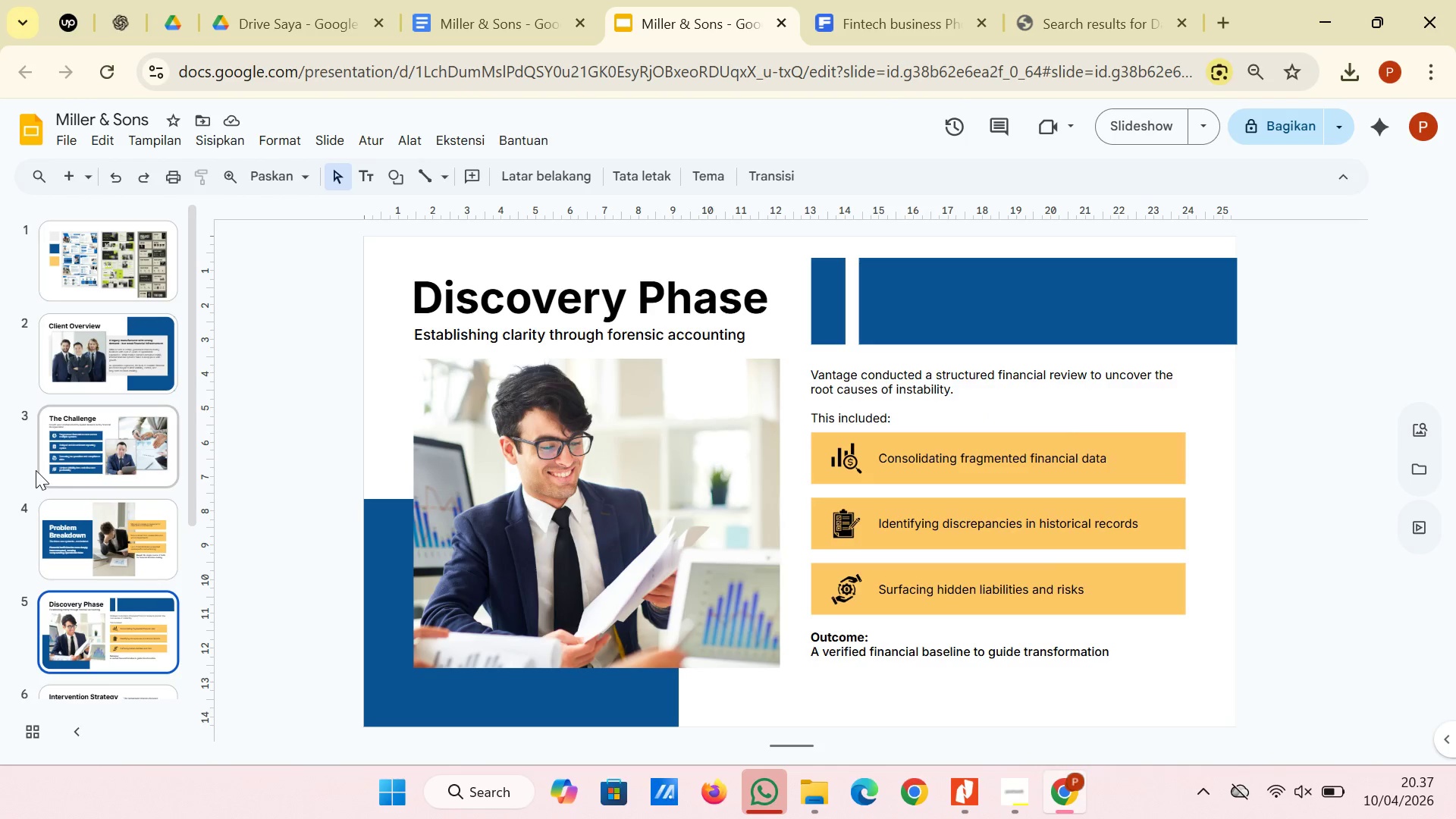 
left_click([95, 480])
 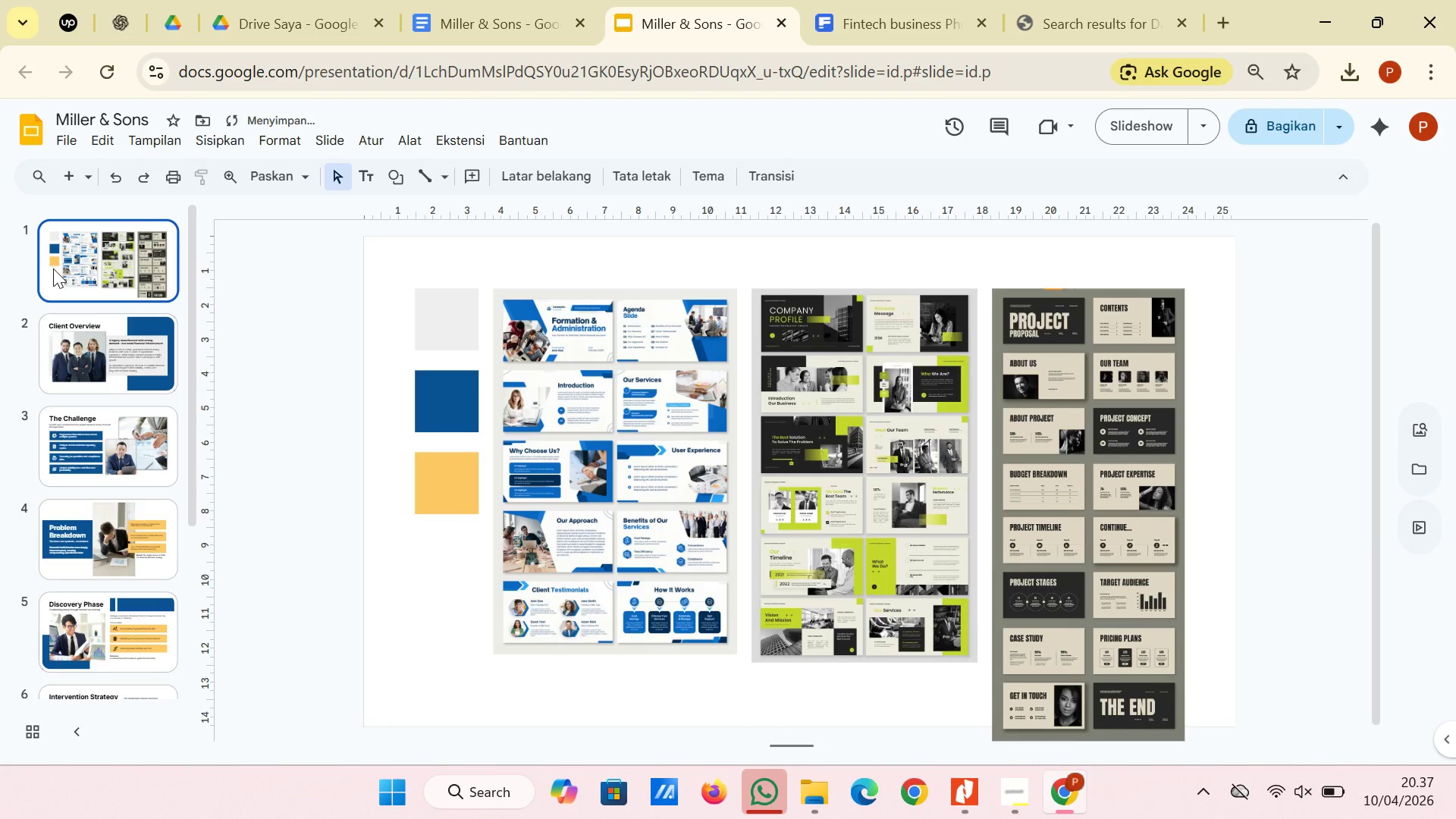 
wait(6.33)
 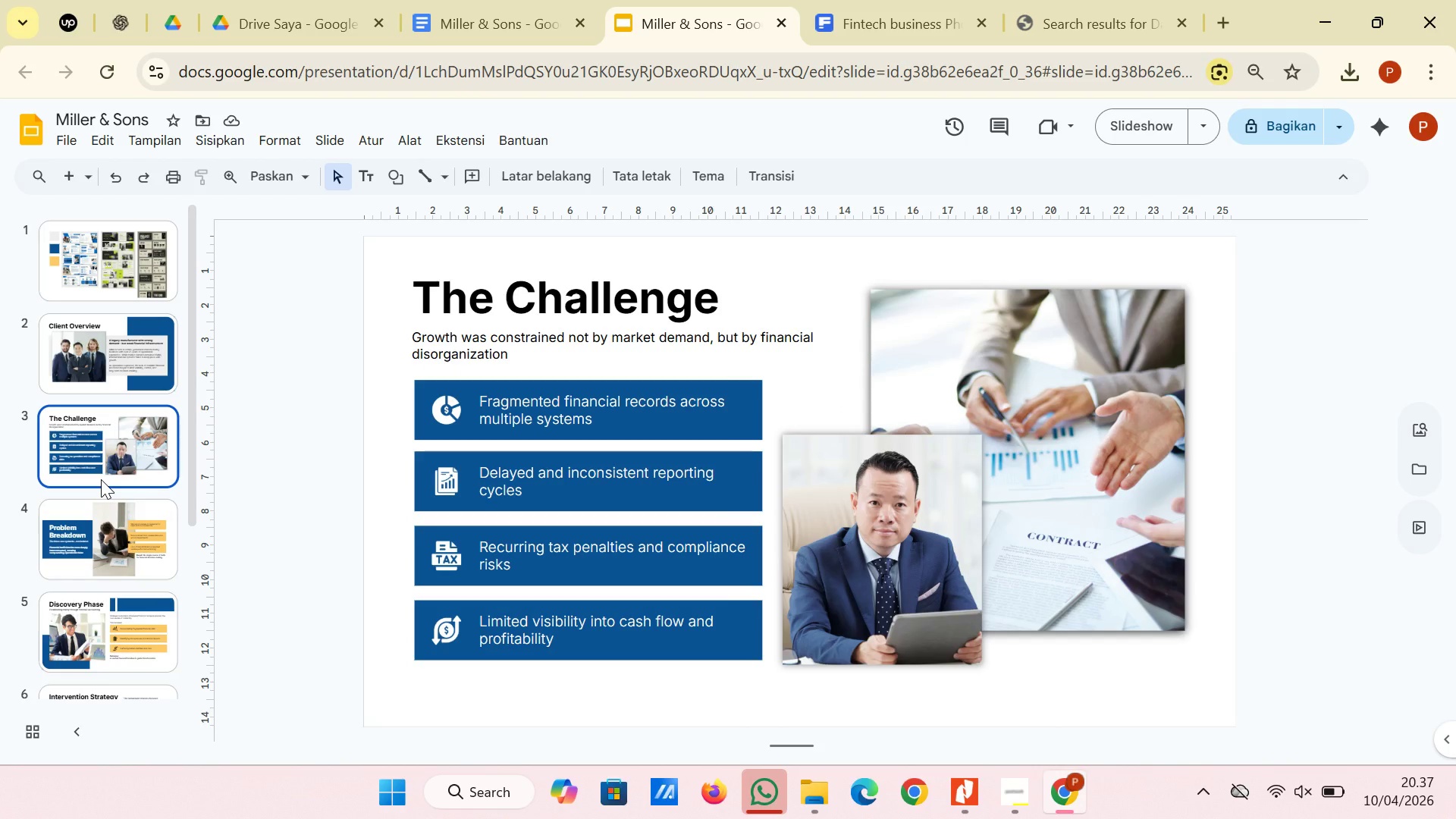 
left_click([146, 357])
 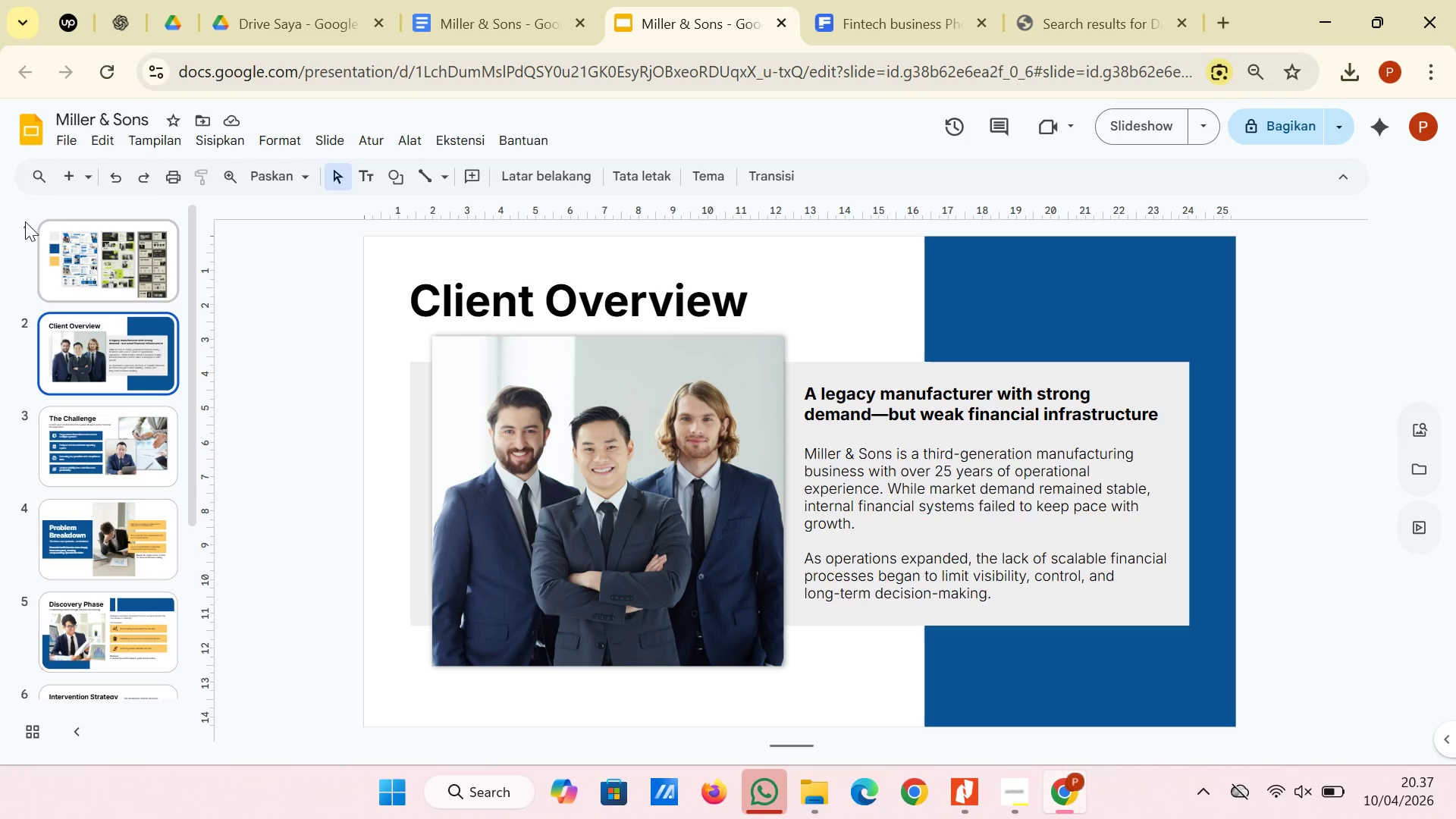 
wait(5.17)
 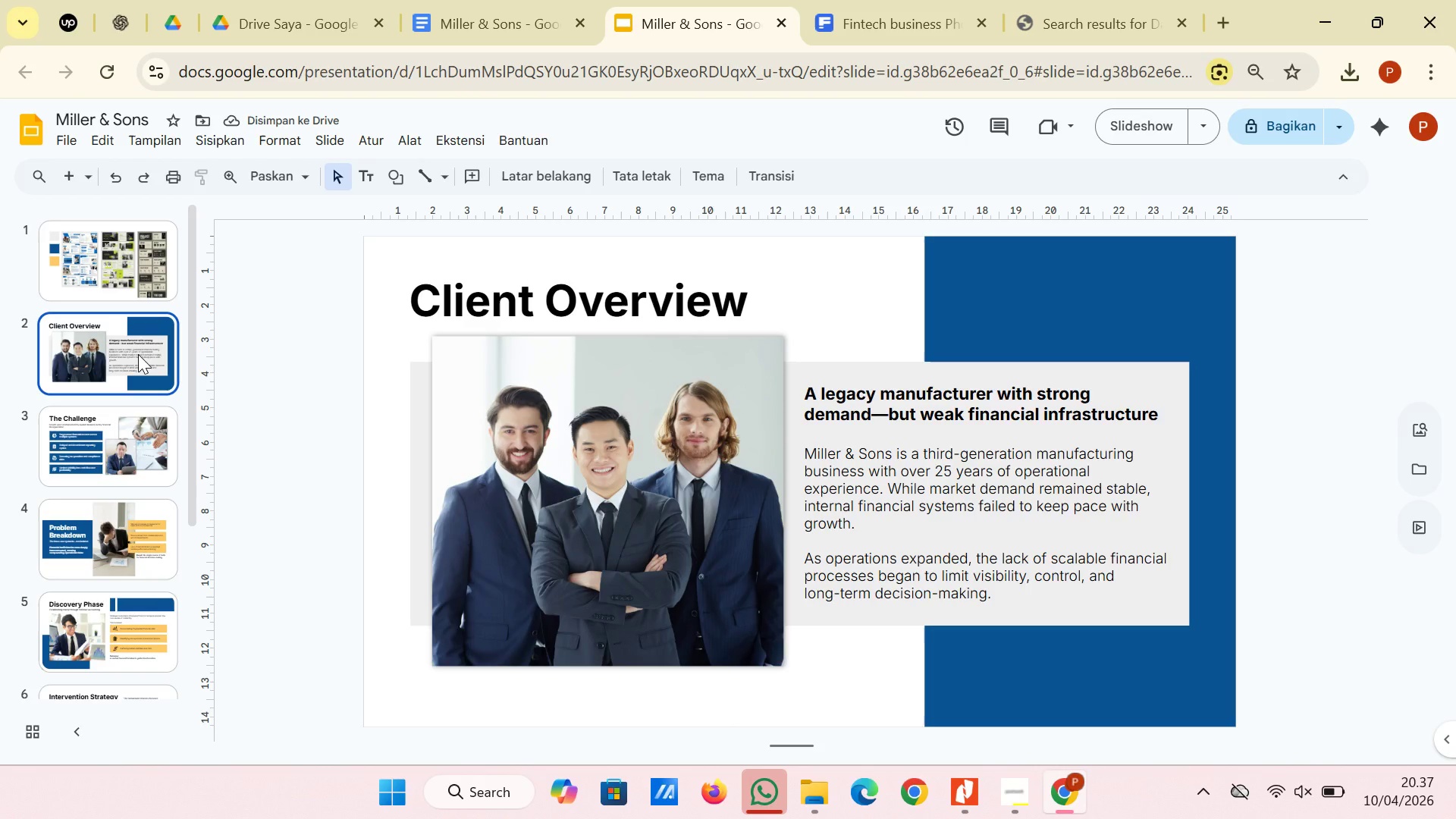 
left_click([74, 239])
 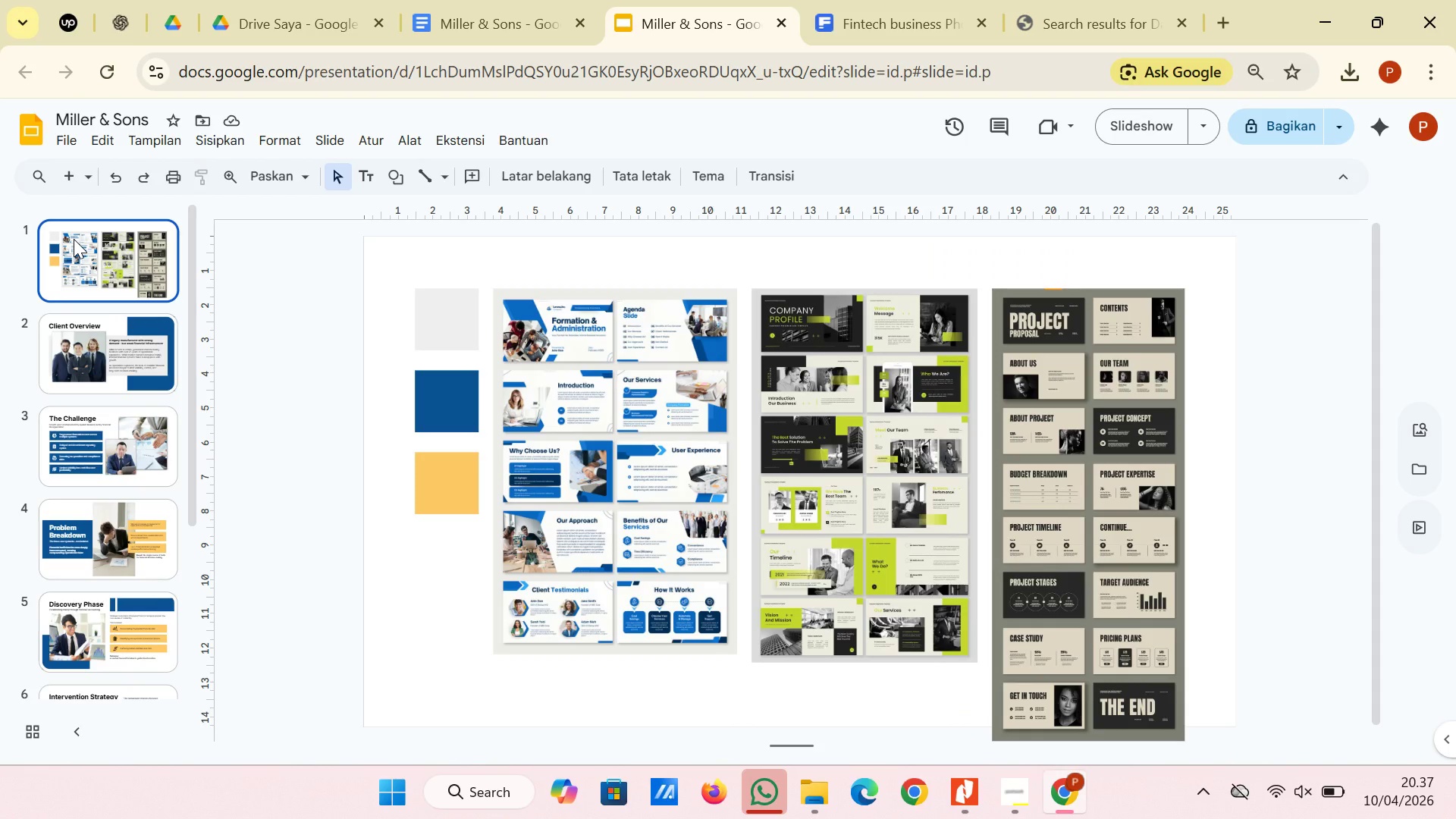 
wait(5.34)
 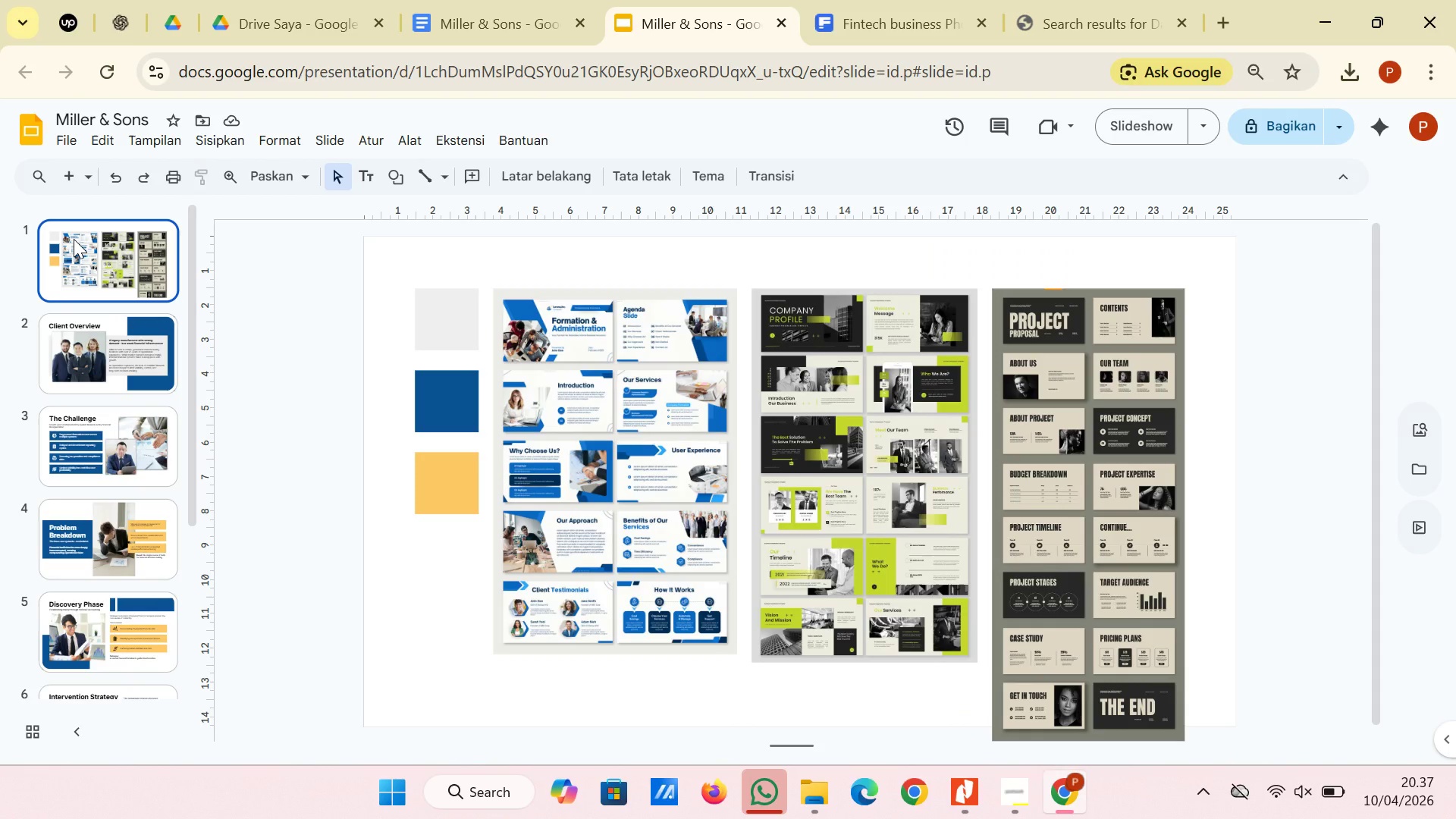 
left_click([141, 334])
 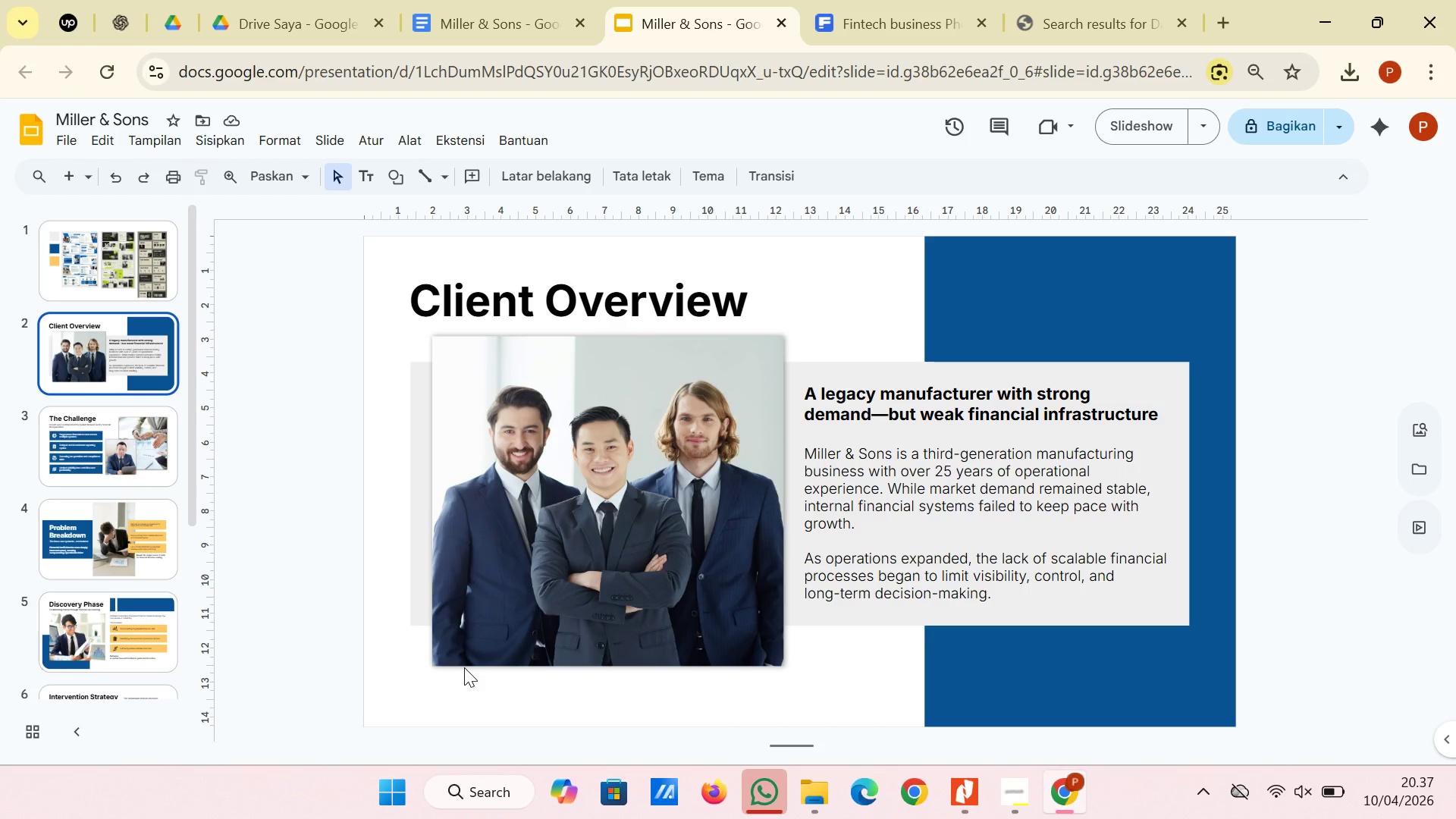 
wait(16.91)
 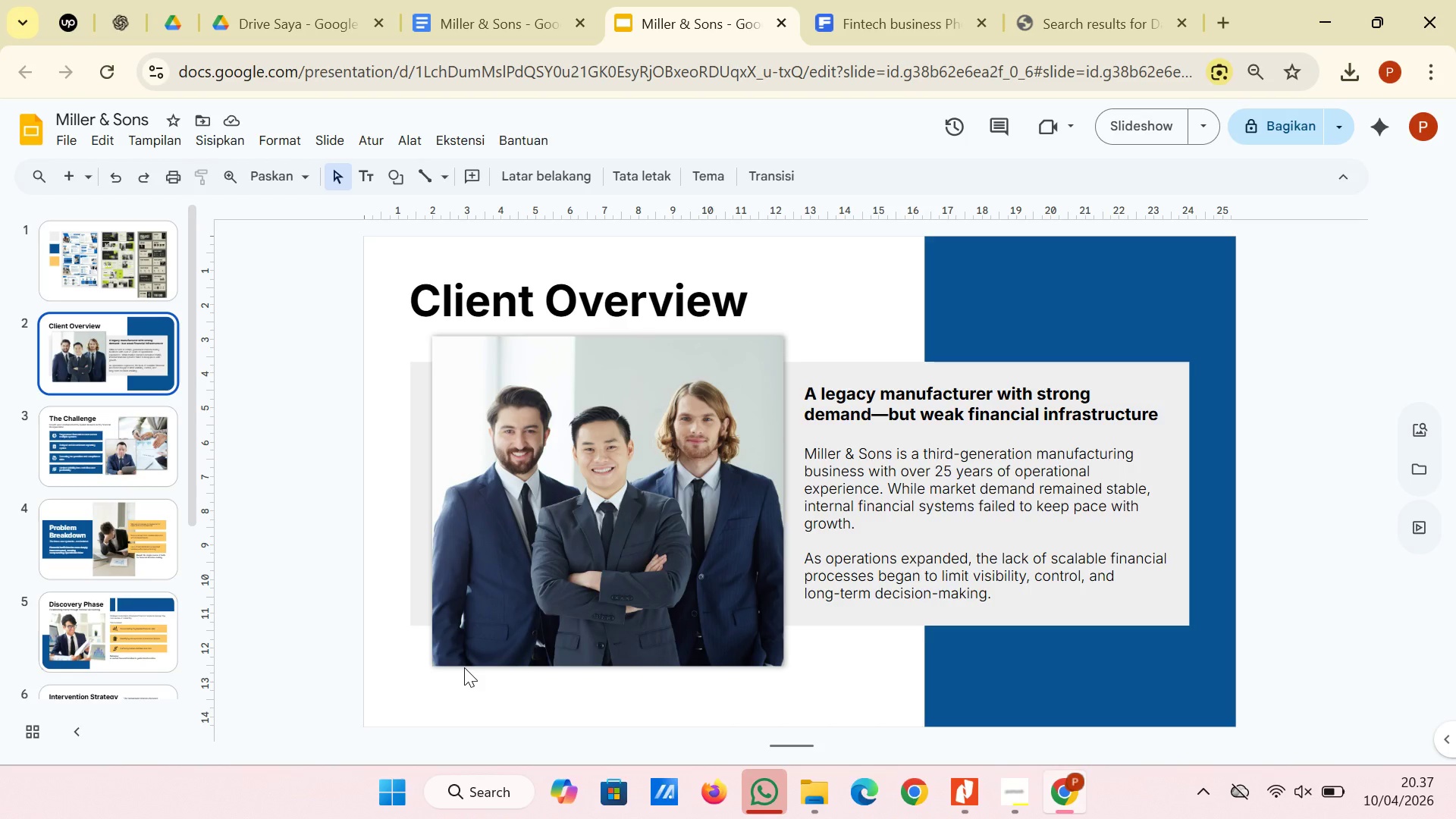 
left_click([1020, 777])